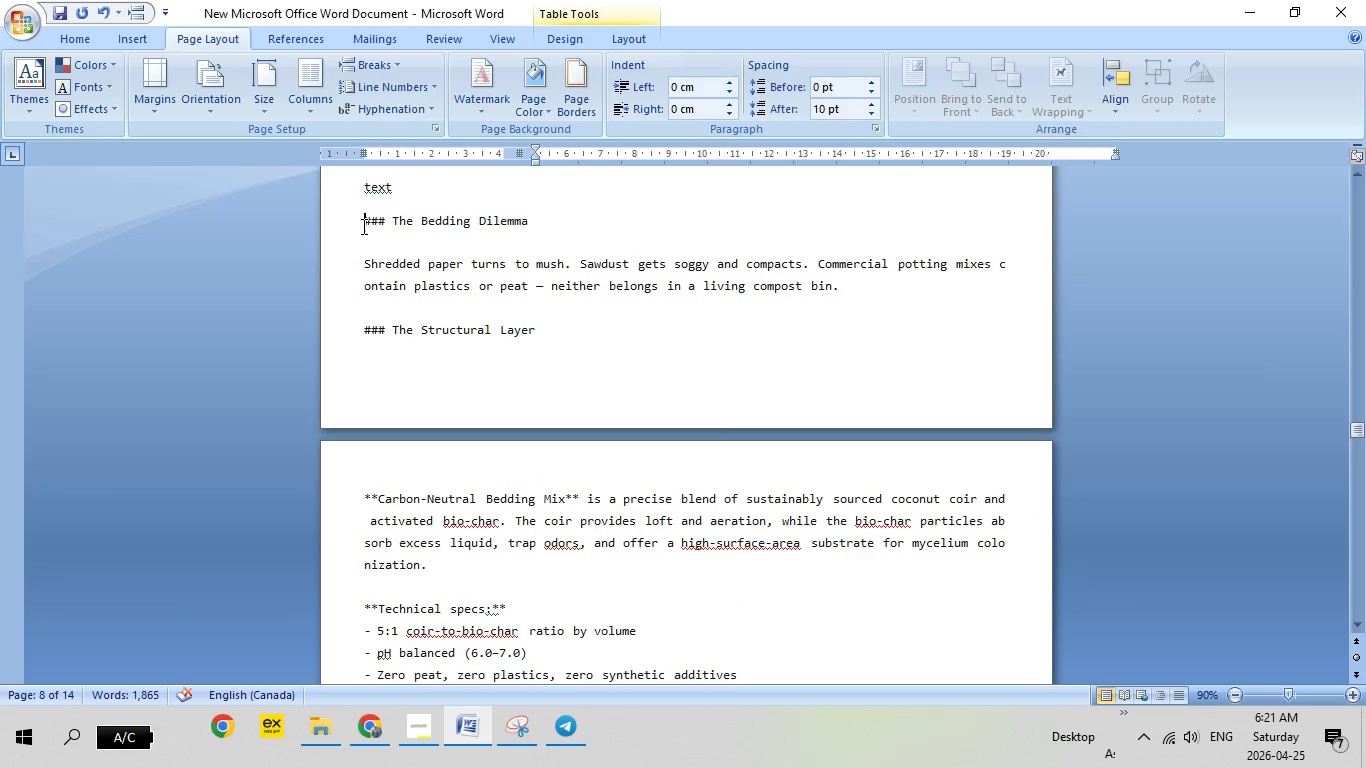 
left_click_drag(start_coordinate=[362, 226], to_coordinate=[746, 498])
 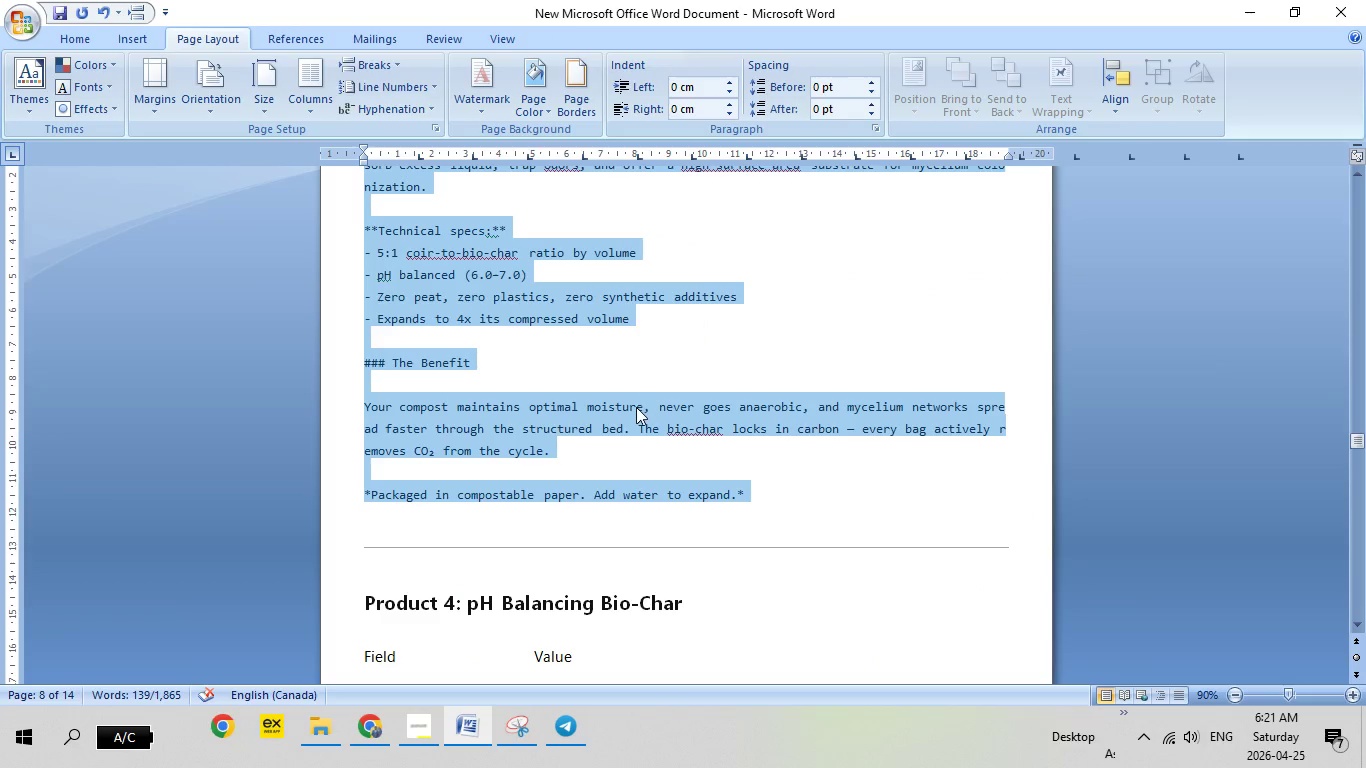 
scroll: coordinate [692, 563], scroll_direction: down, amount: 9.0
 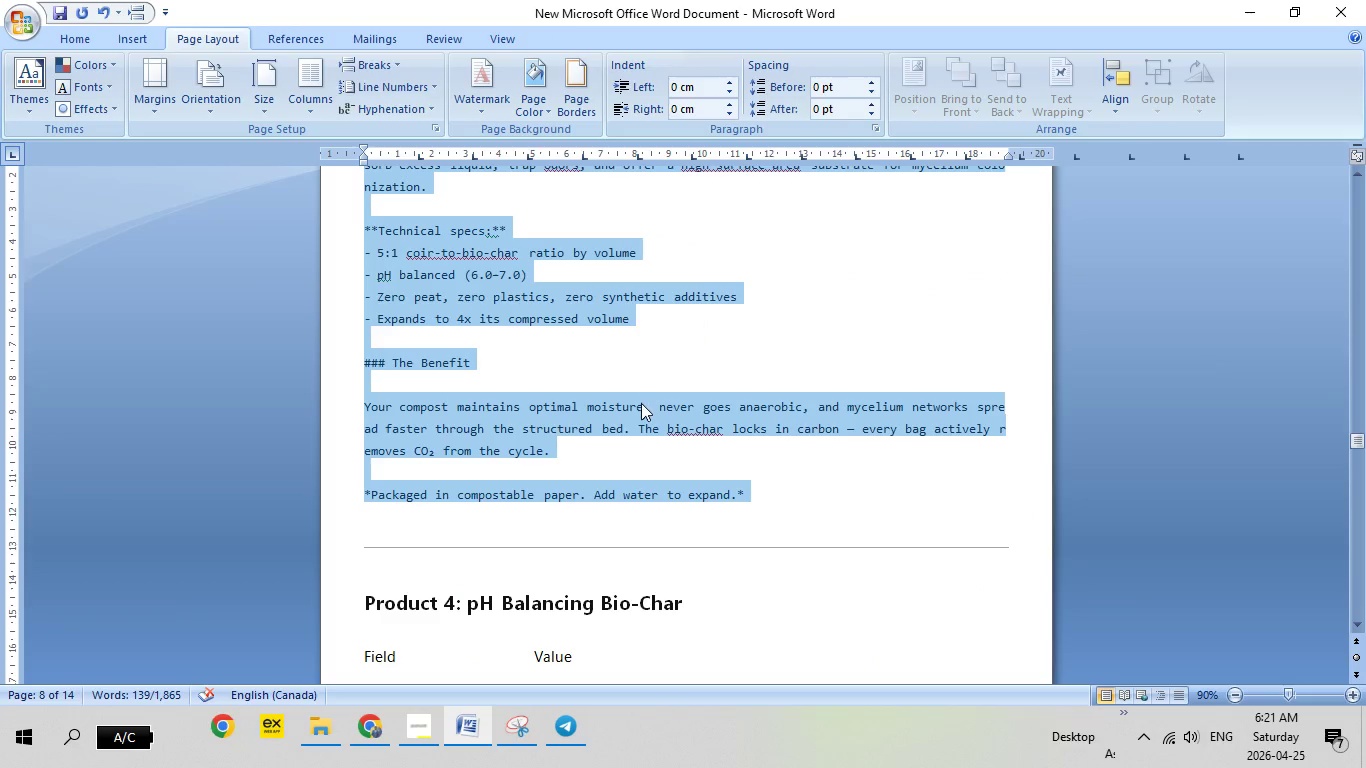 
right_click([636, 407])
 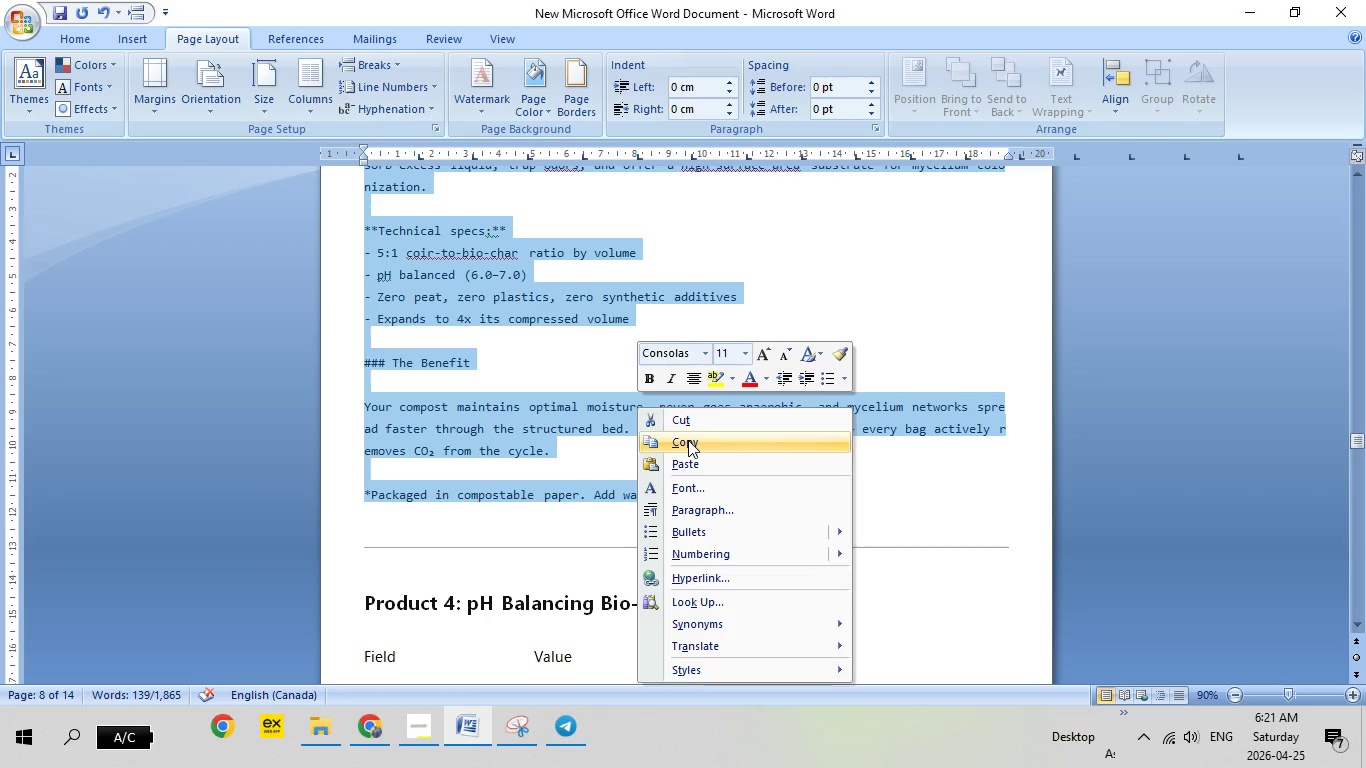 
left_click([688, 440])
 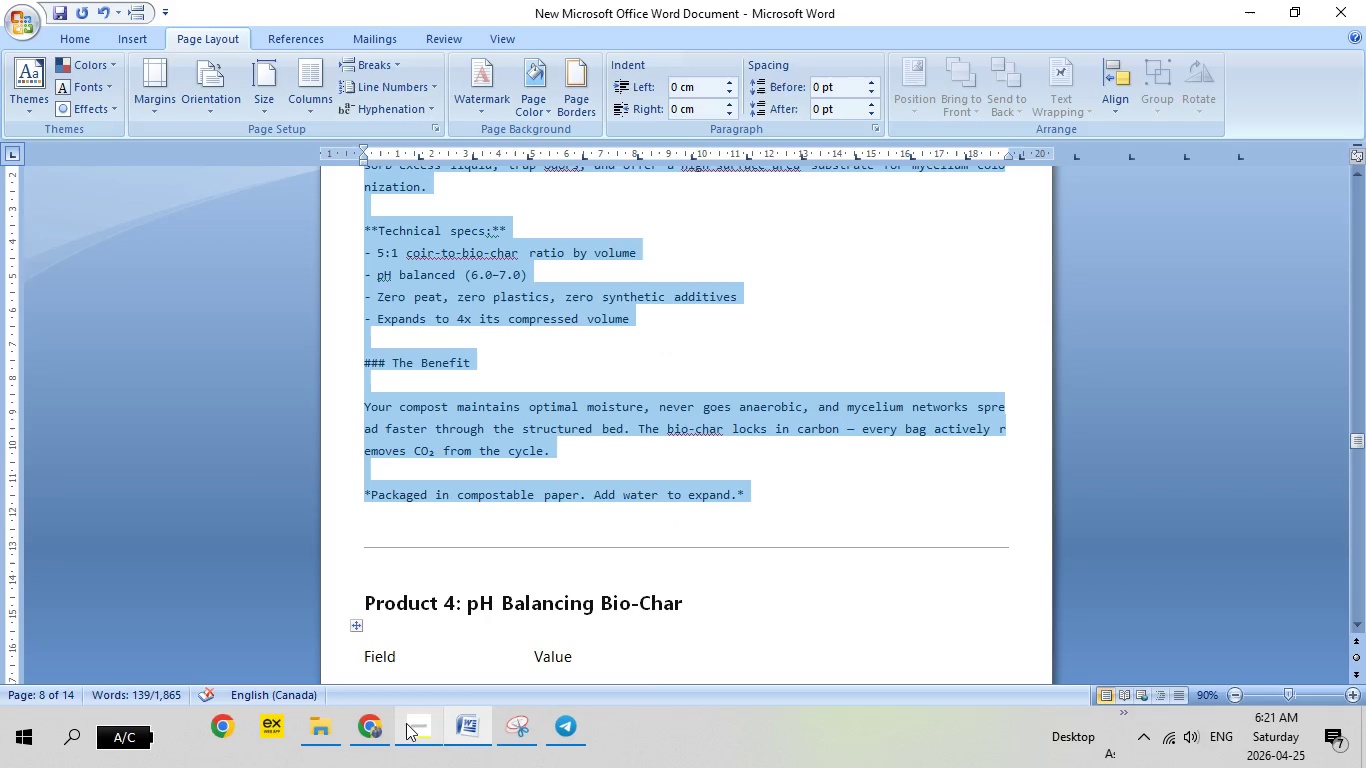 
left_click([374, 729])
 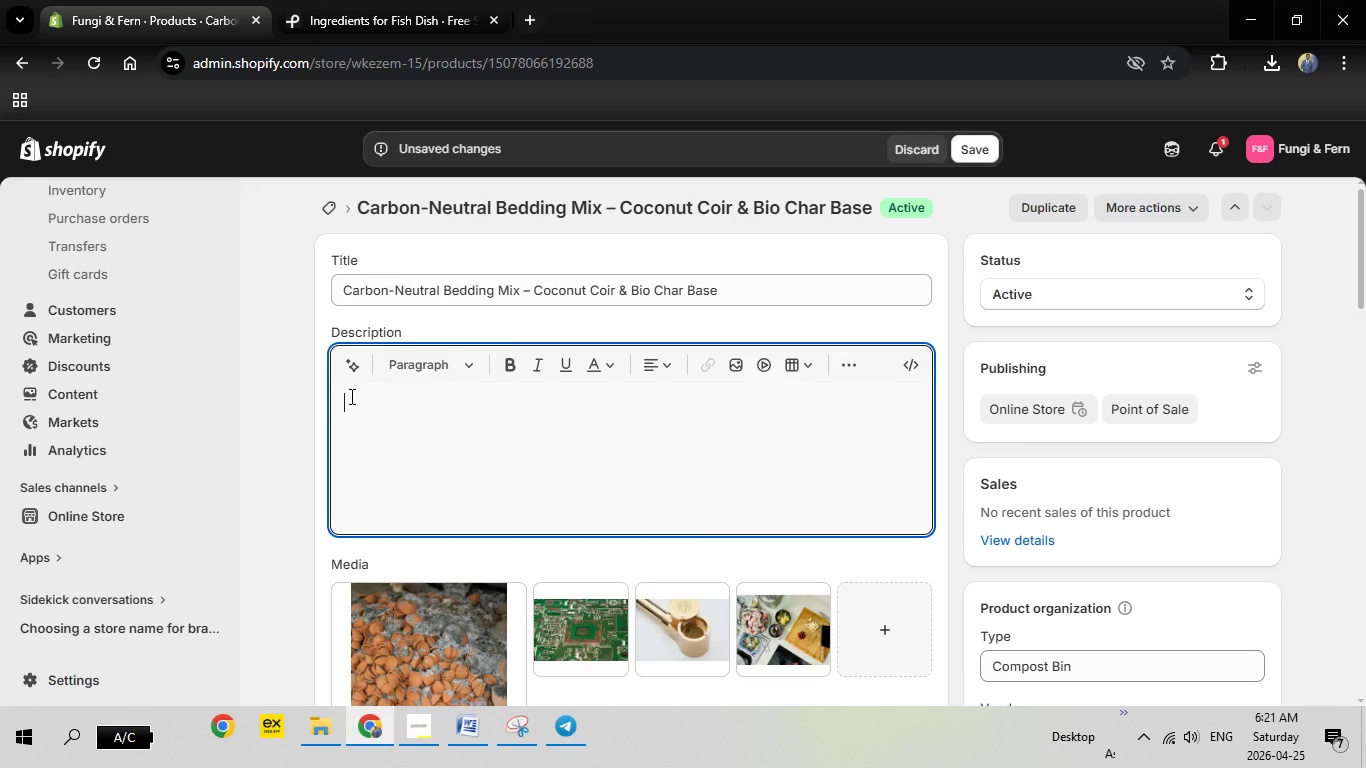 
right_click([350, 396])
 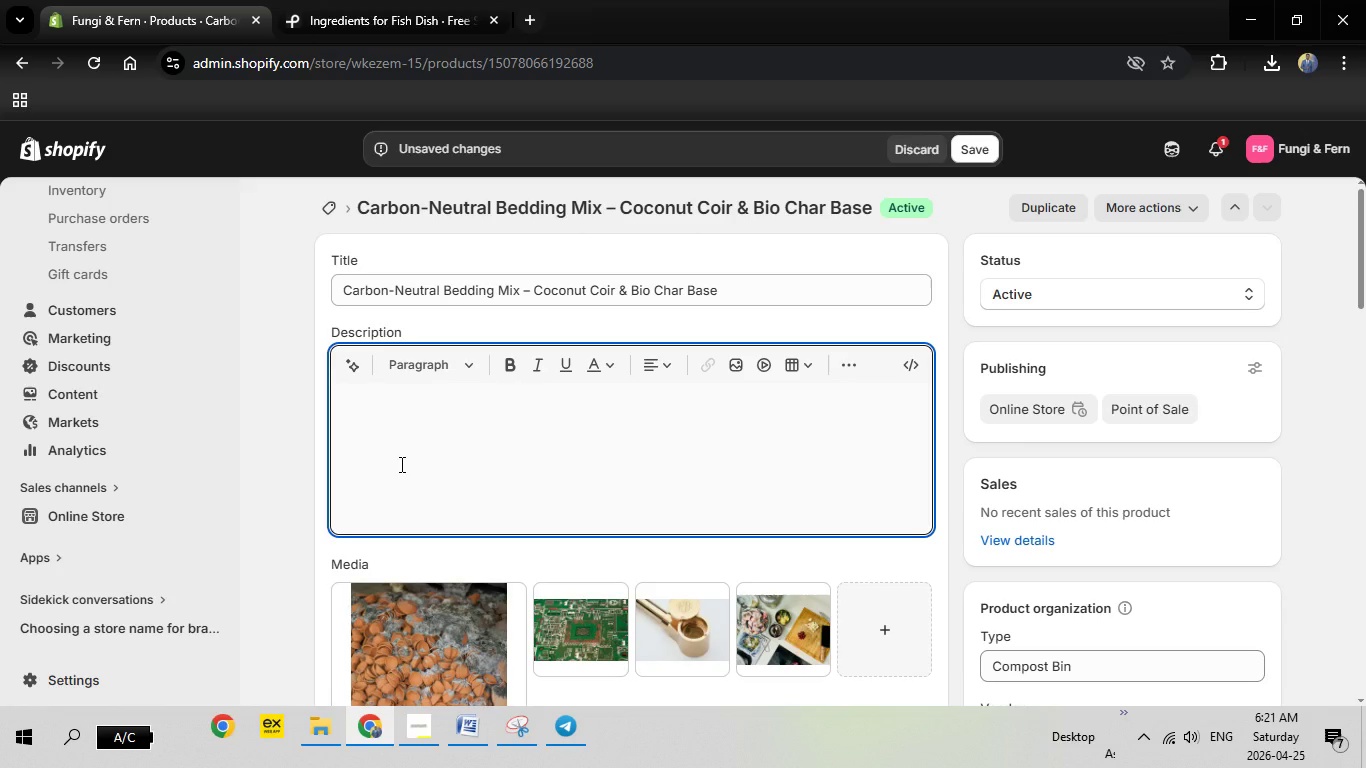 
left_click([400, 464])
 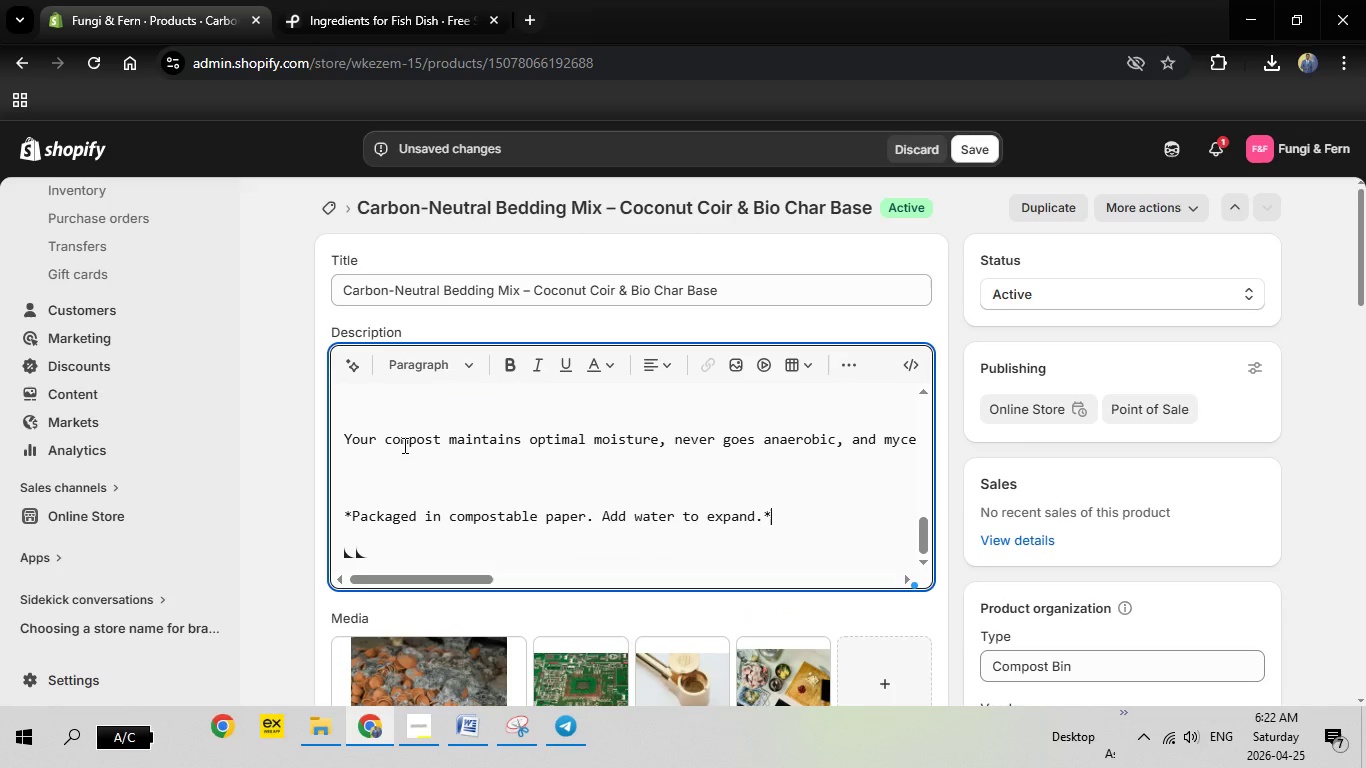 
scroll: coordinate [414, 445], scroll_direction: up, amount: 18.0
 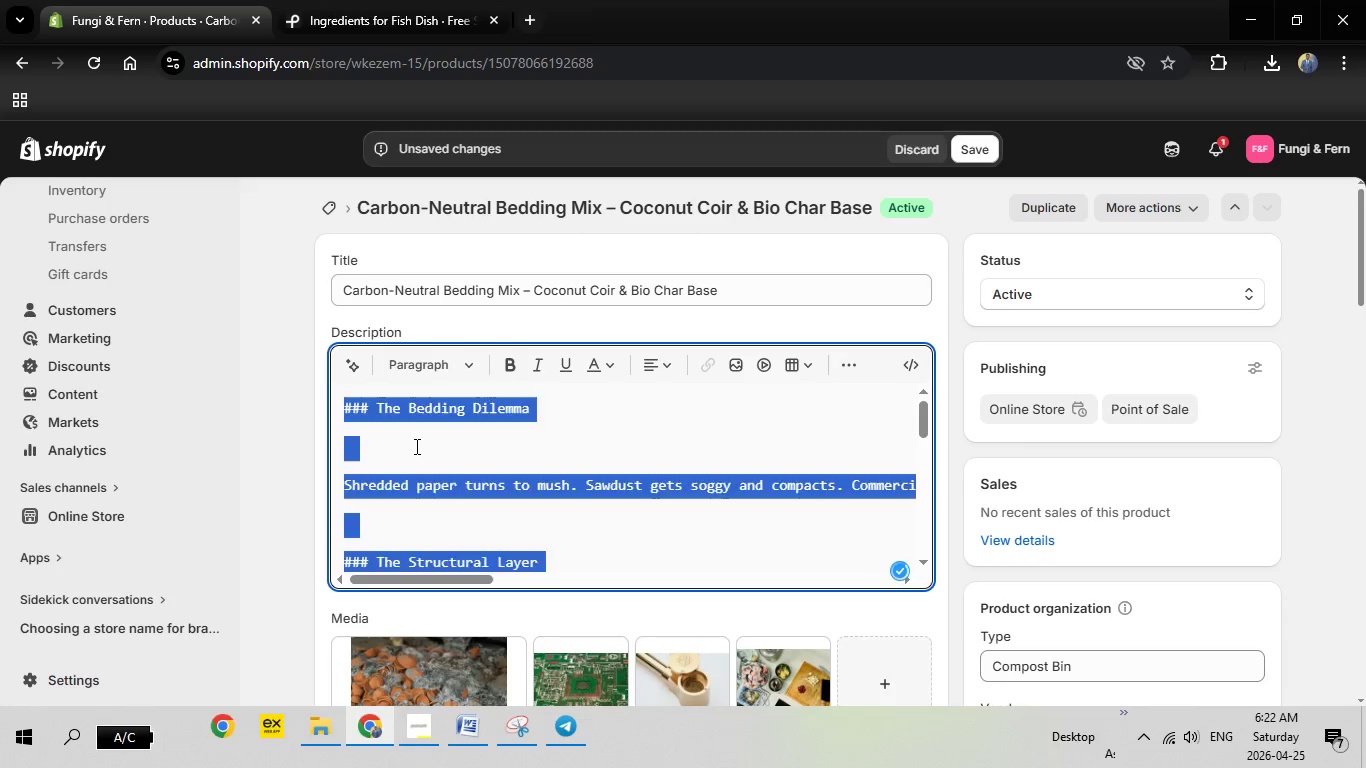 
key(Control+A)
 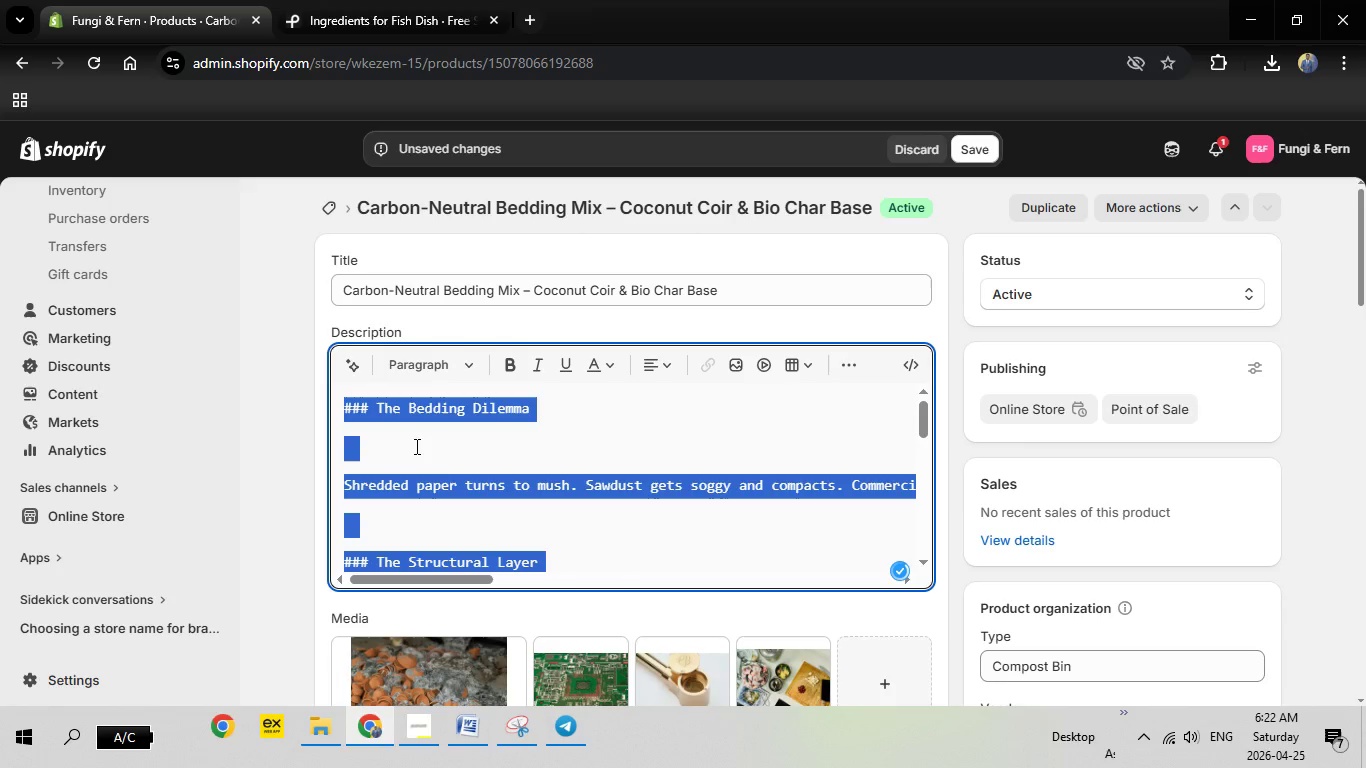 
key(Backspace)
 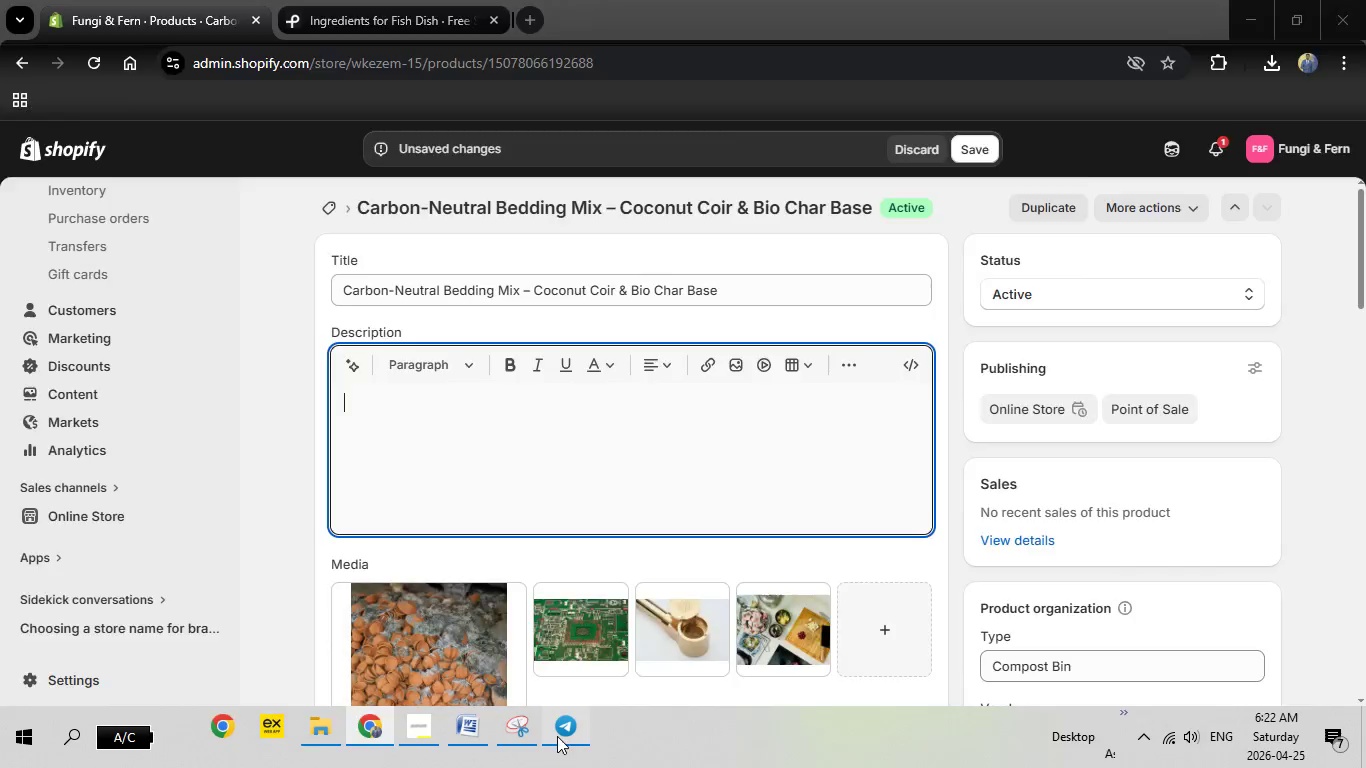 
left_click([557, 736])
 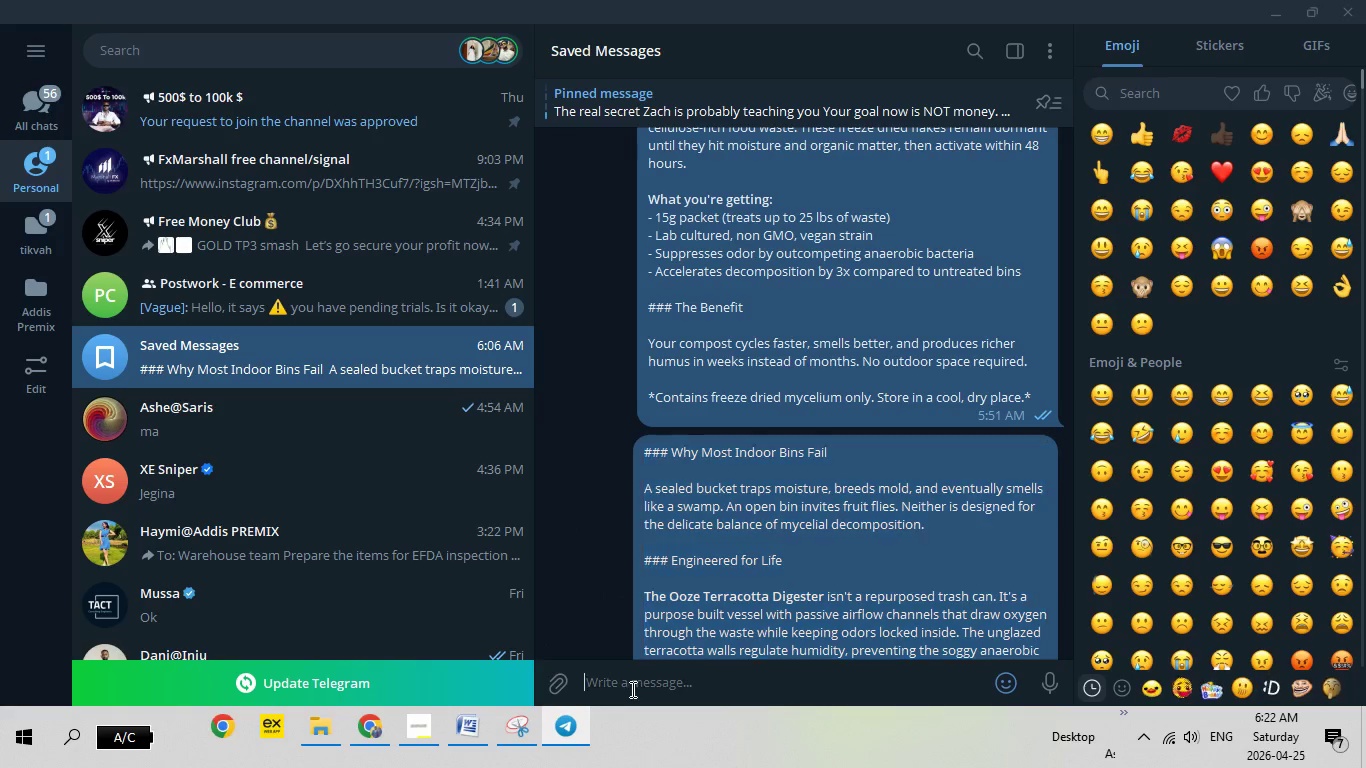 
right_click([631, 689])
 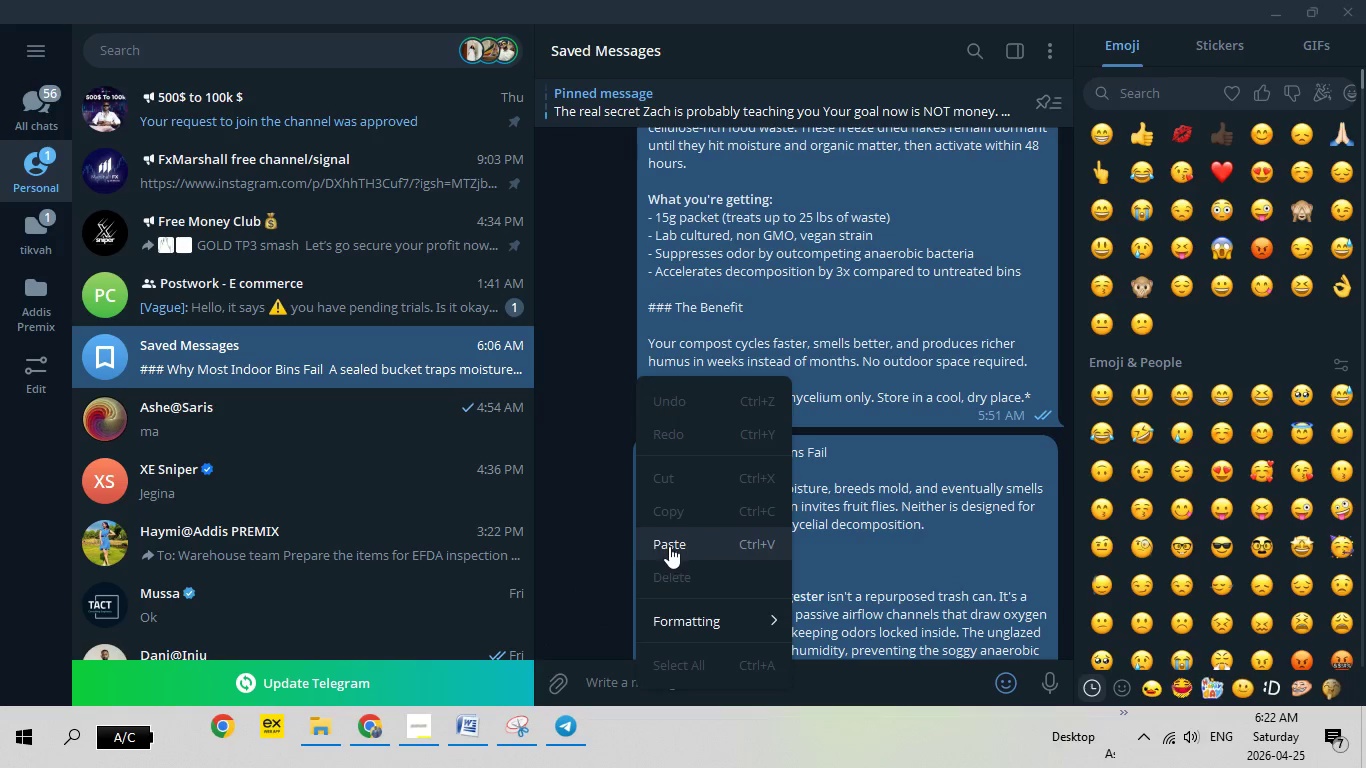 
left_click([669, 546])
 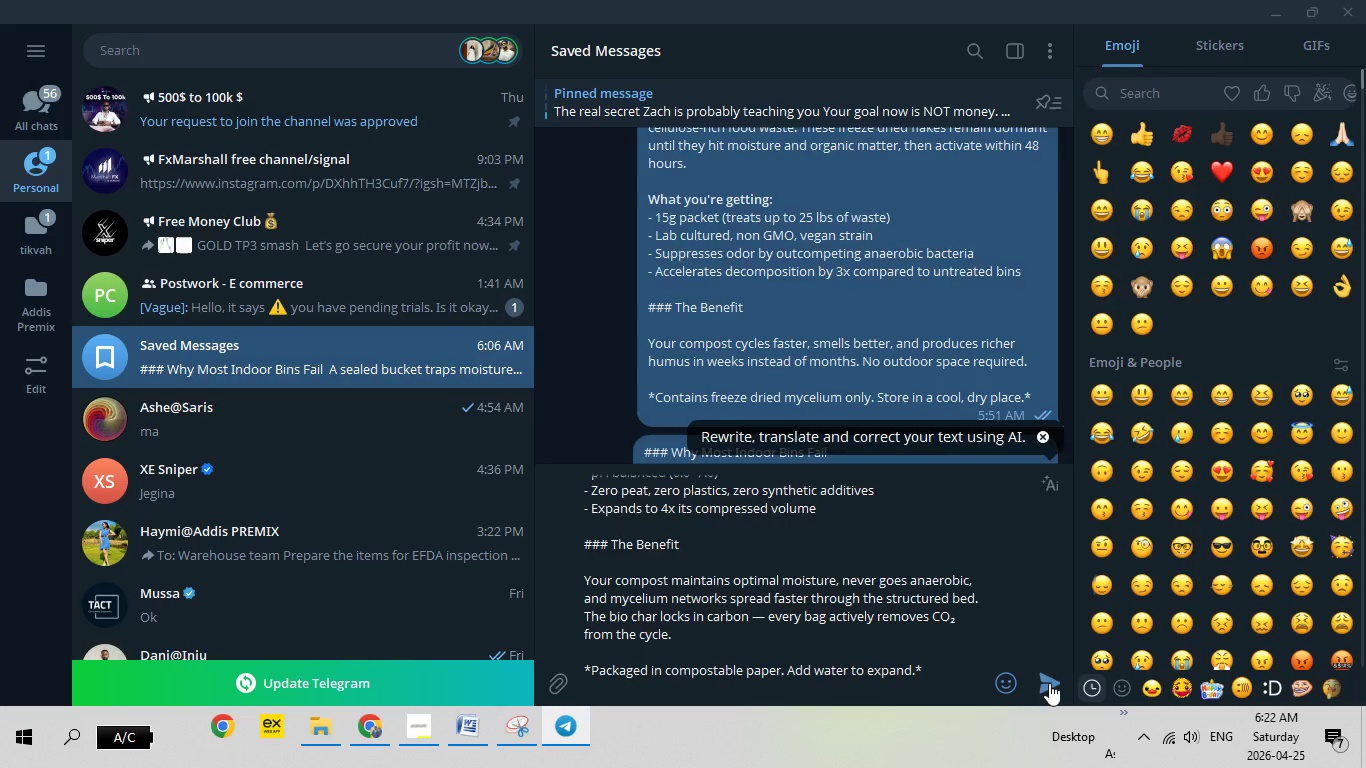 
left_click([1049, 683])
 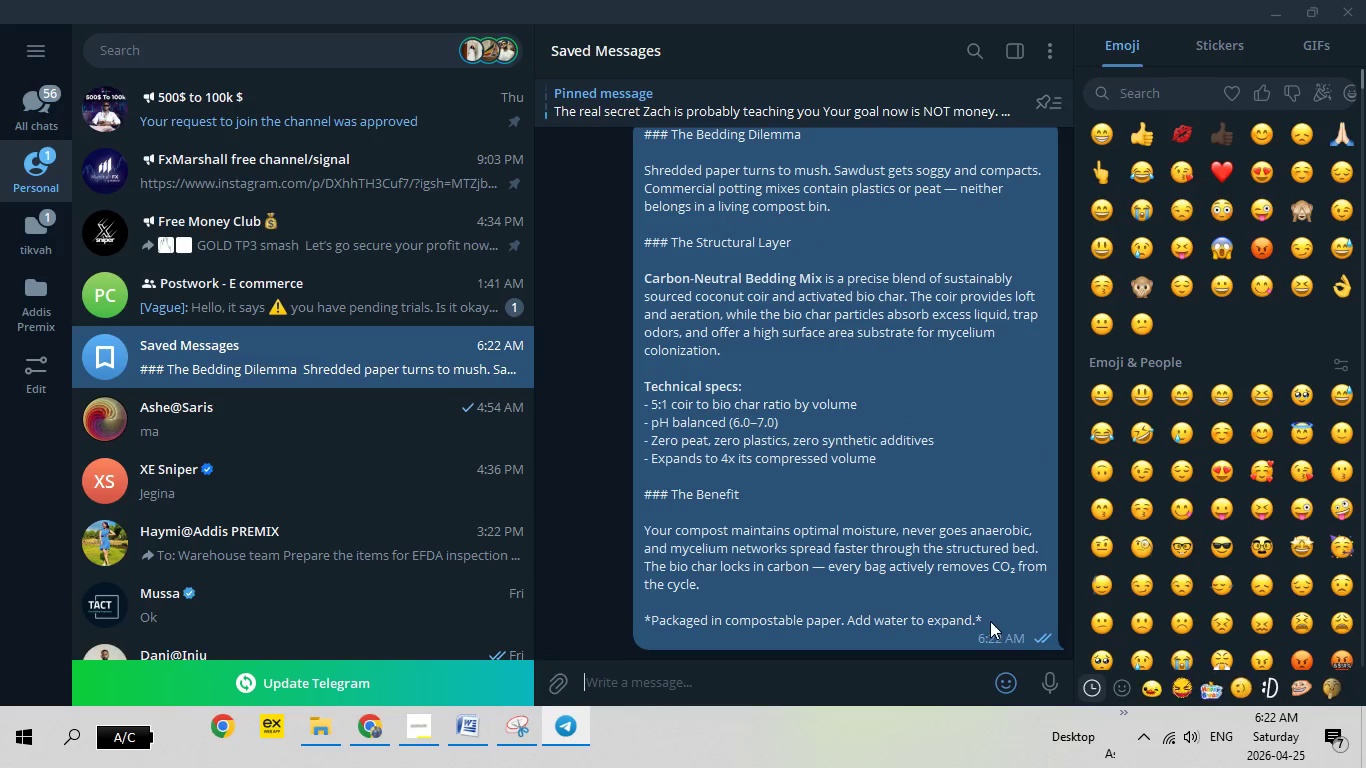 
left_click_drag(start_coordinate=[985, 620], to_coordinate=[617, 246])
 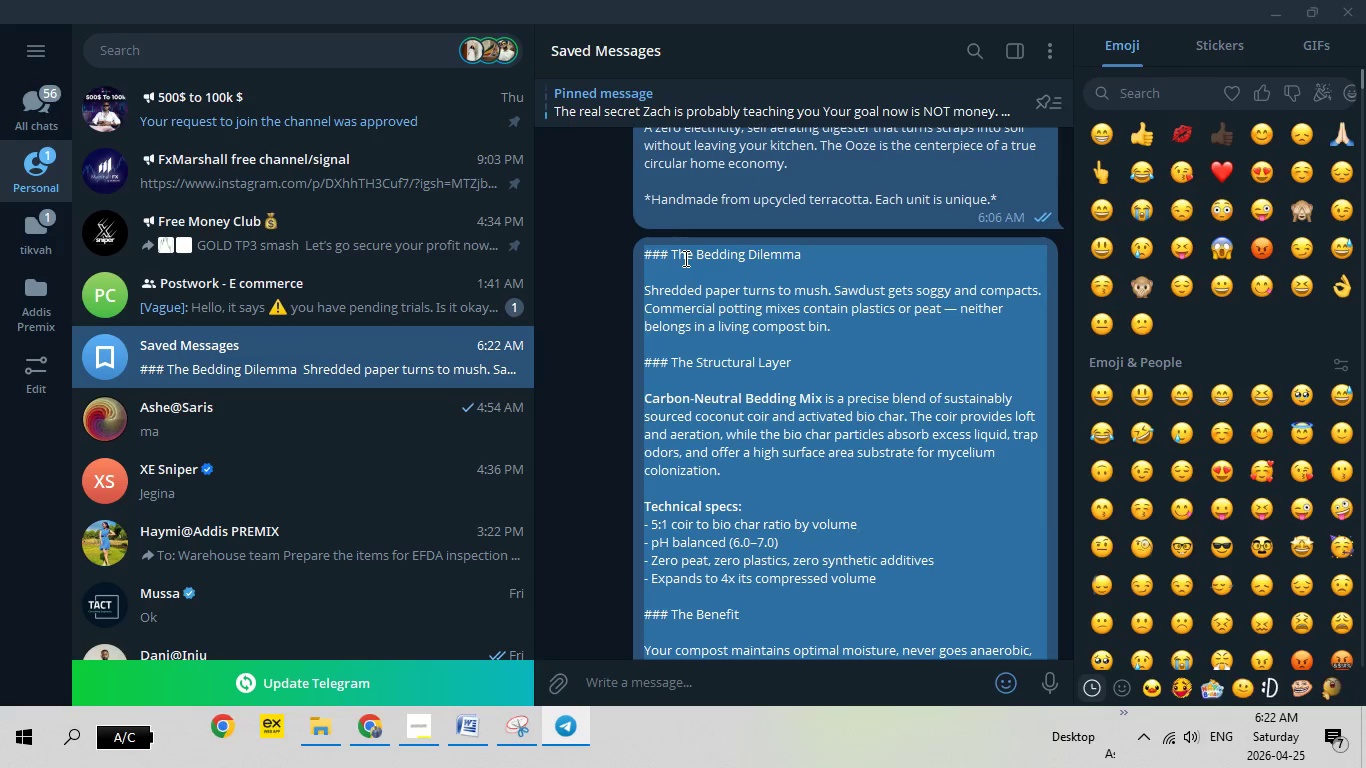 
scroll: coordinate [650, 140], scroll_direction: up, amount: 2.0
 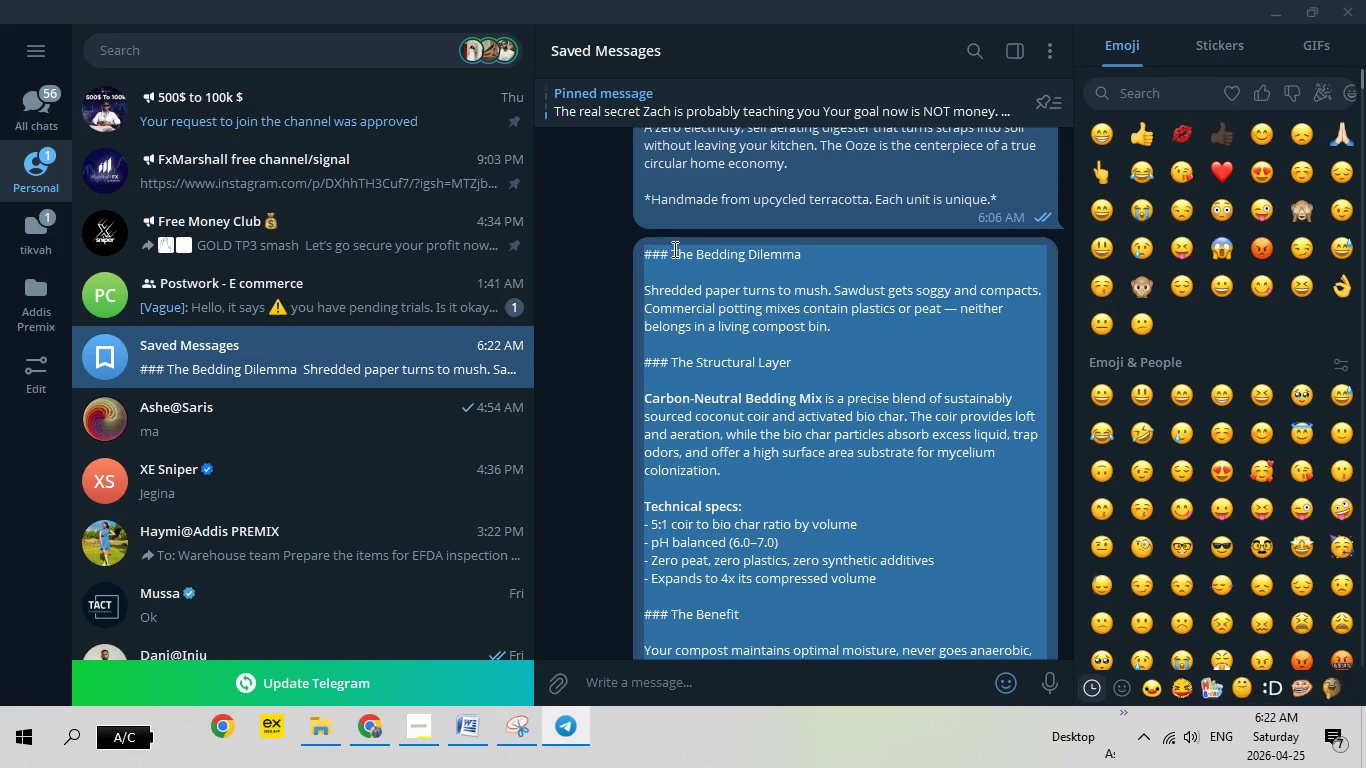 
right_click([684, 258])
 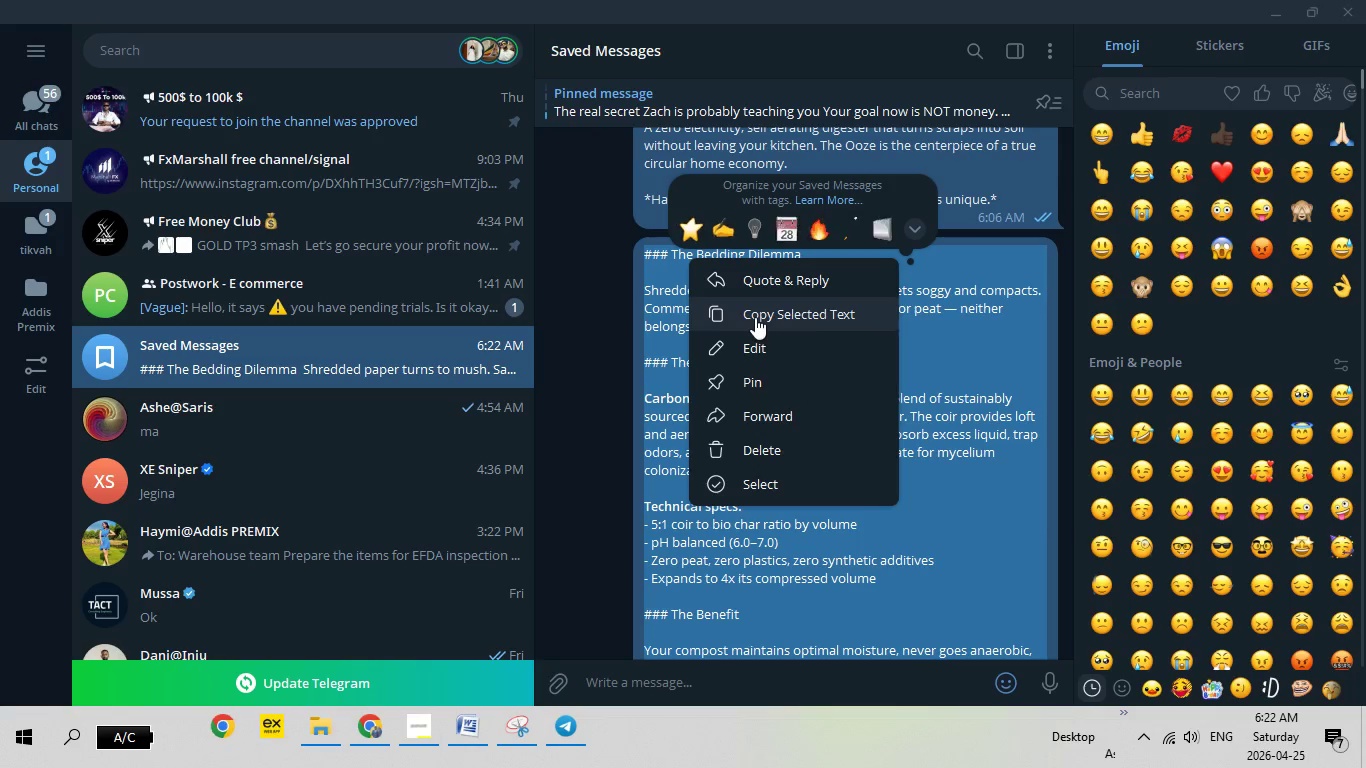 
left_click([755, 317])
 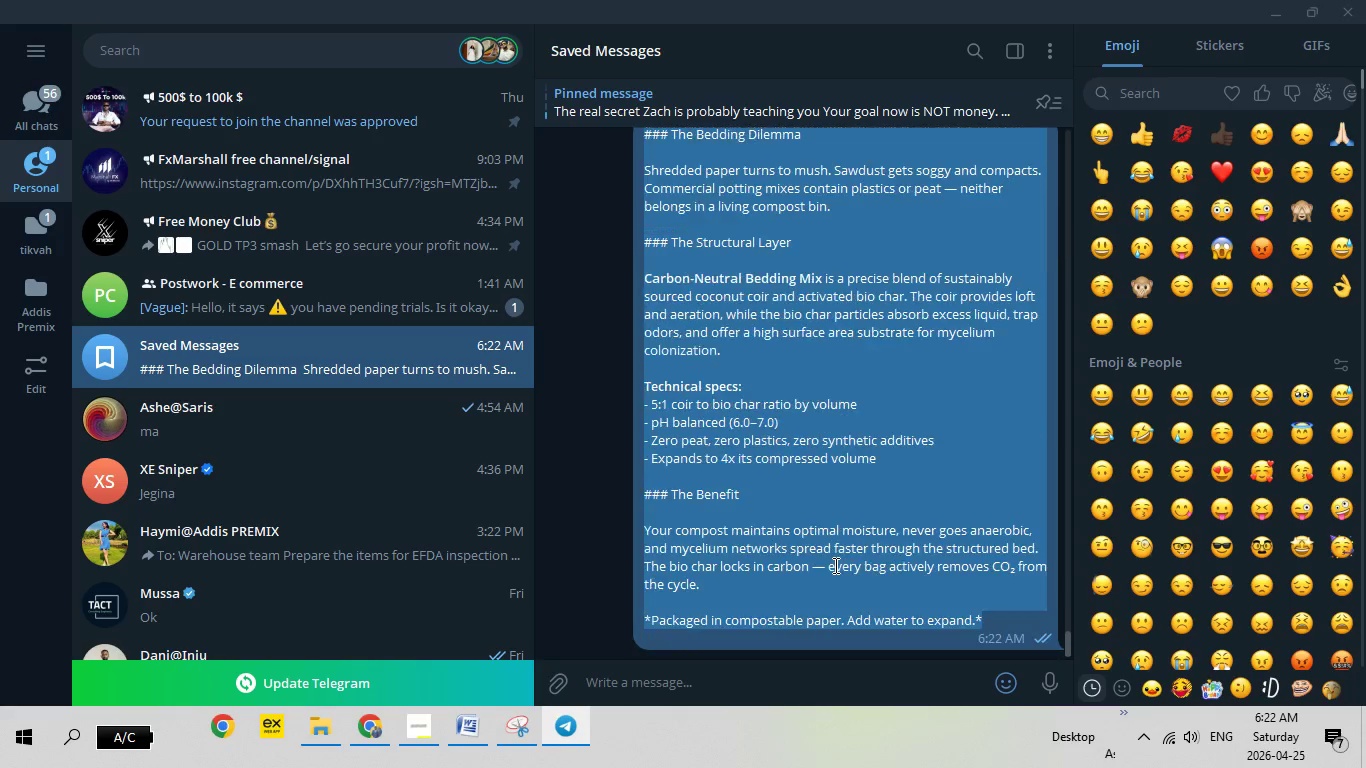 
scroll: coordinate [834, 566], scroll_direction: down, amount: 11.0
 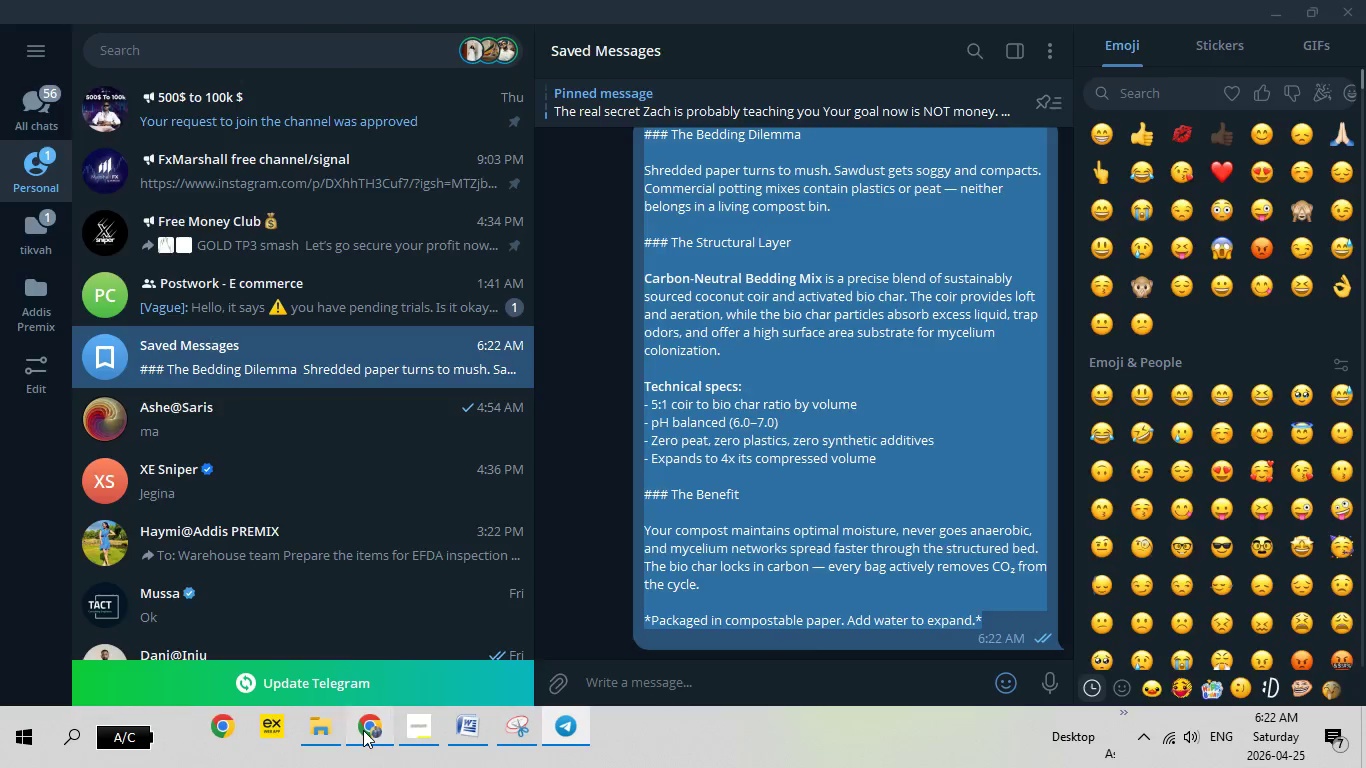 
left_click([363, 730])
 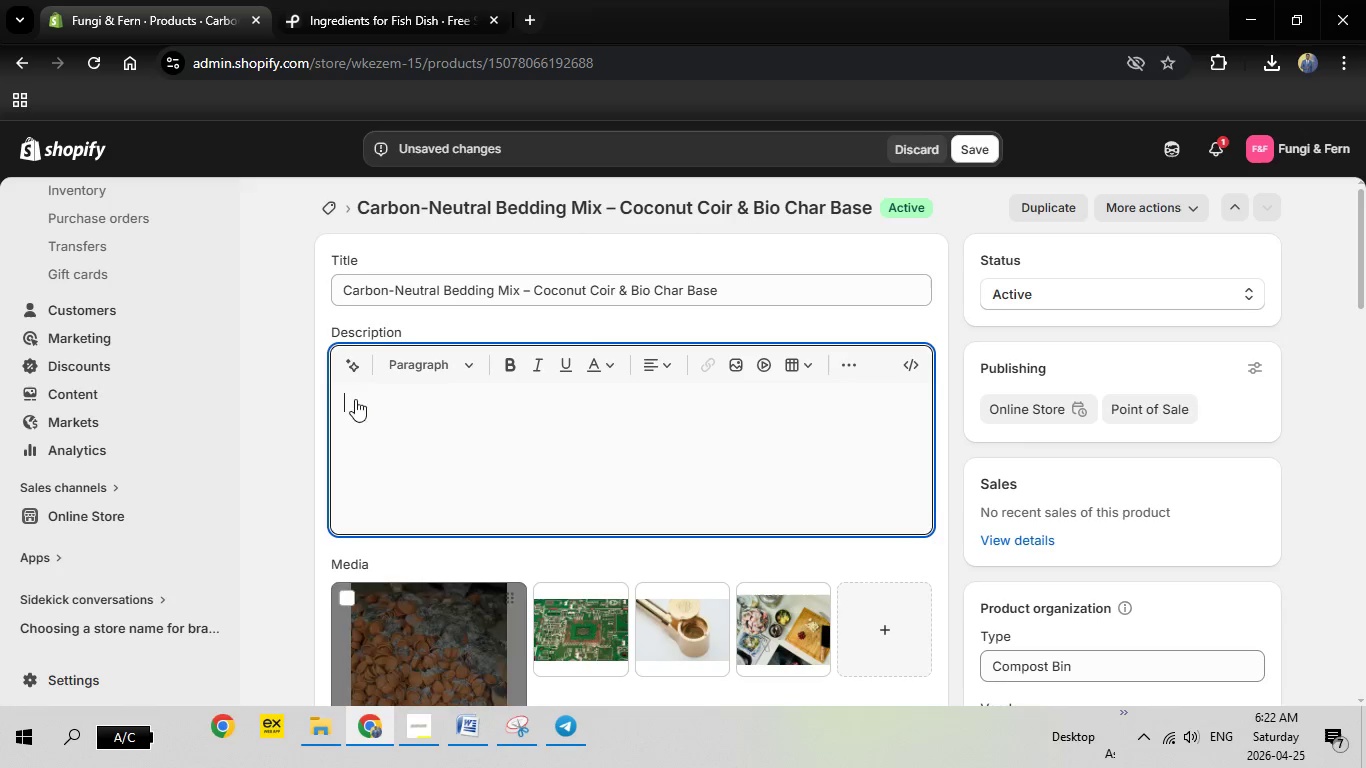 
right_click([355, 399])
 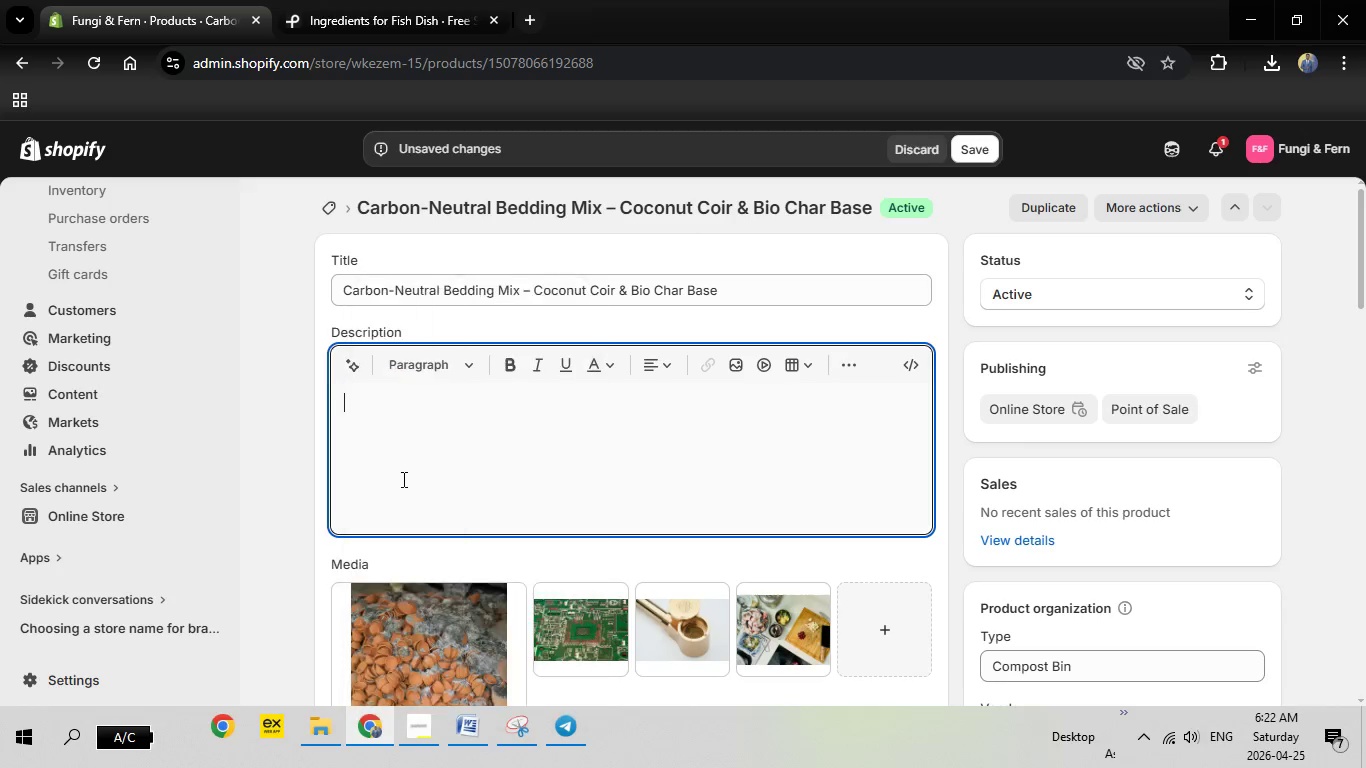 
left_click([402, 479])
 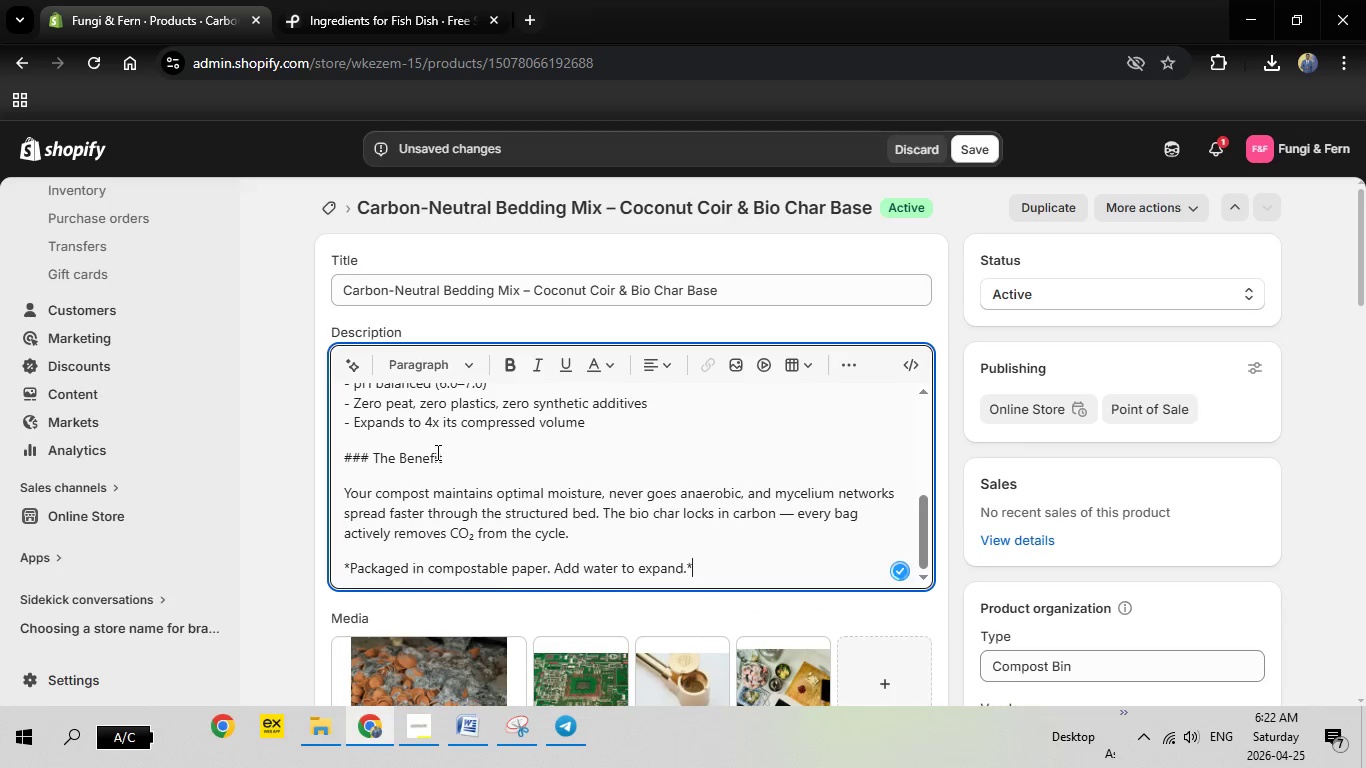 
scroll: coordinate [436, 452], scroll_direction: up, amount: 8.0
 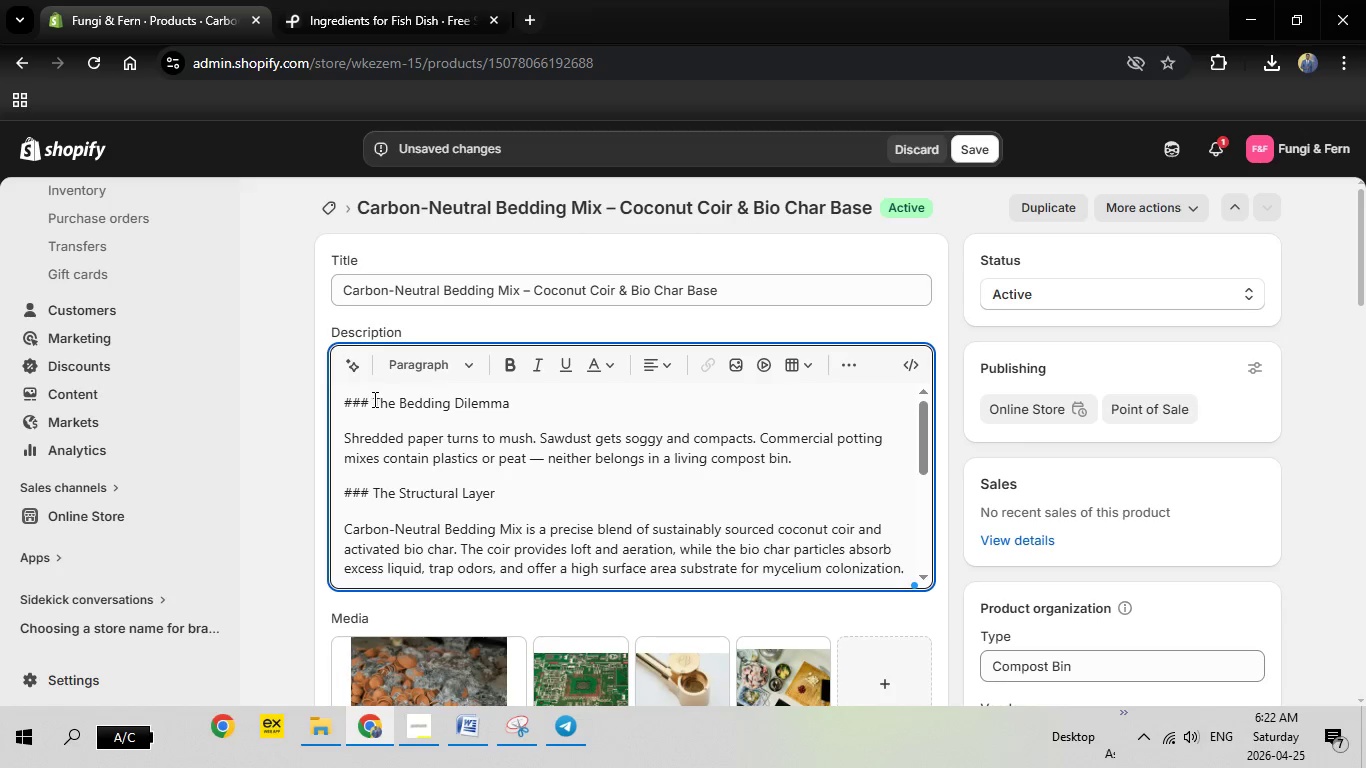 
left_click([373, 399])
 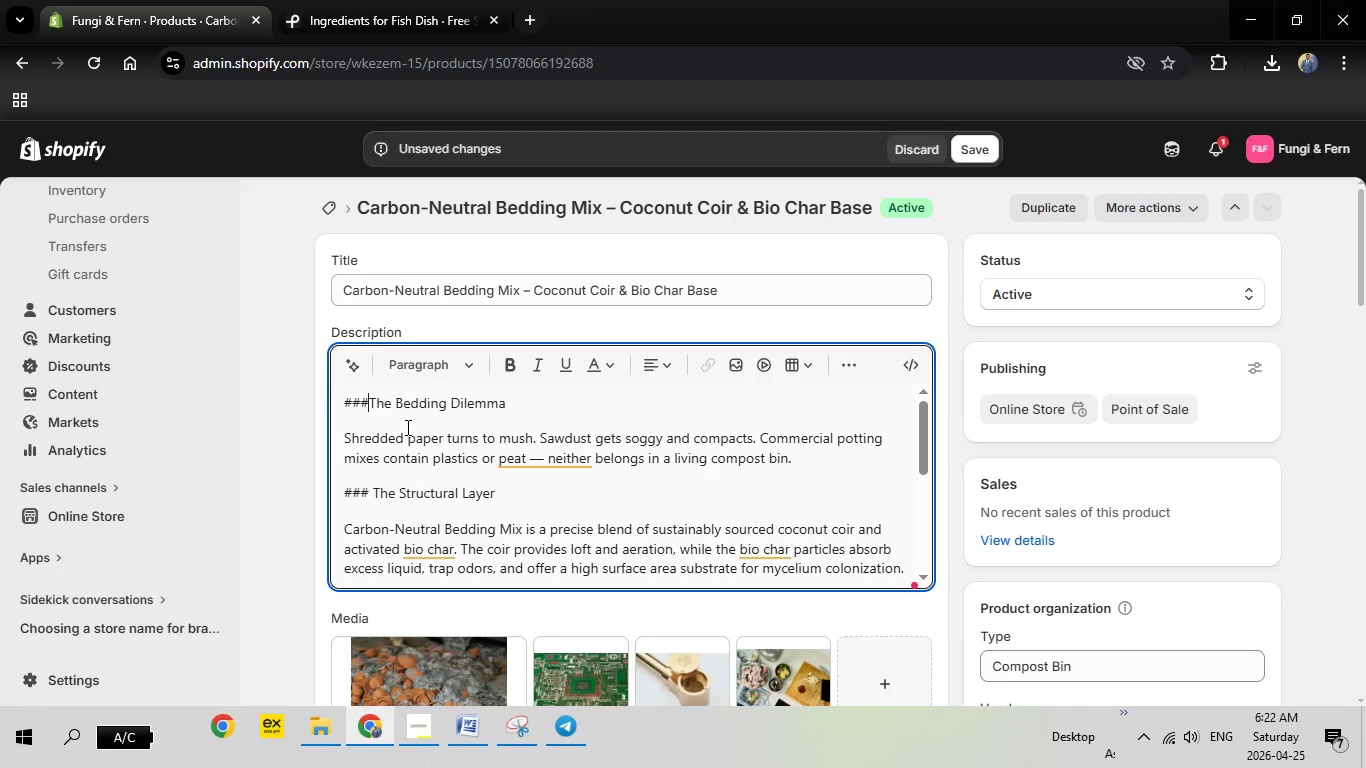 
key(Backspace)
 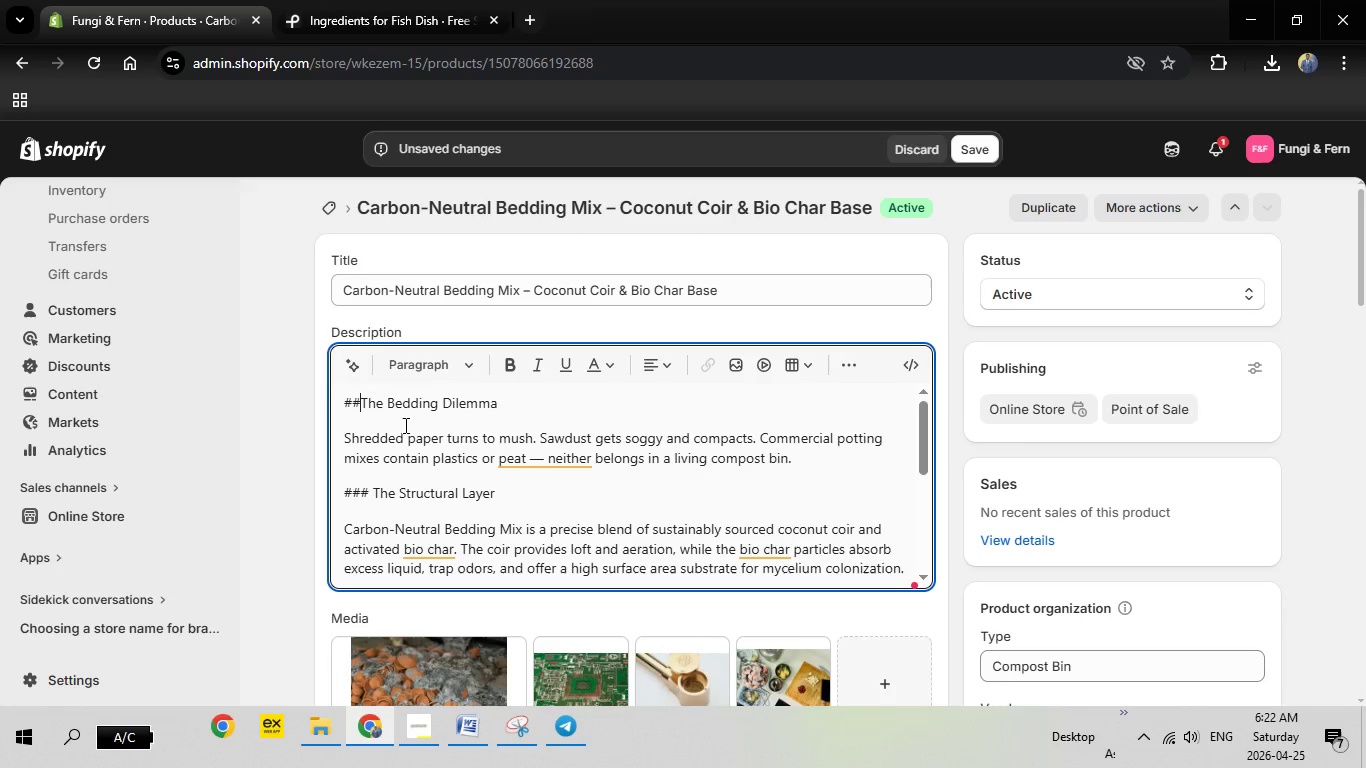 
key(Backspace)
 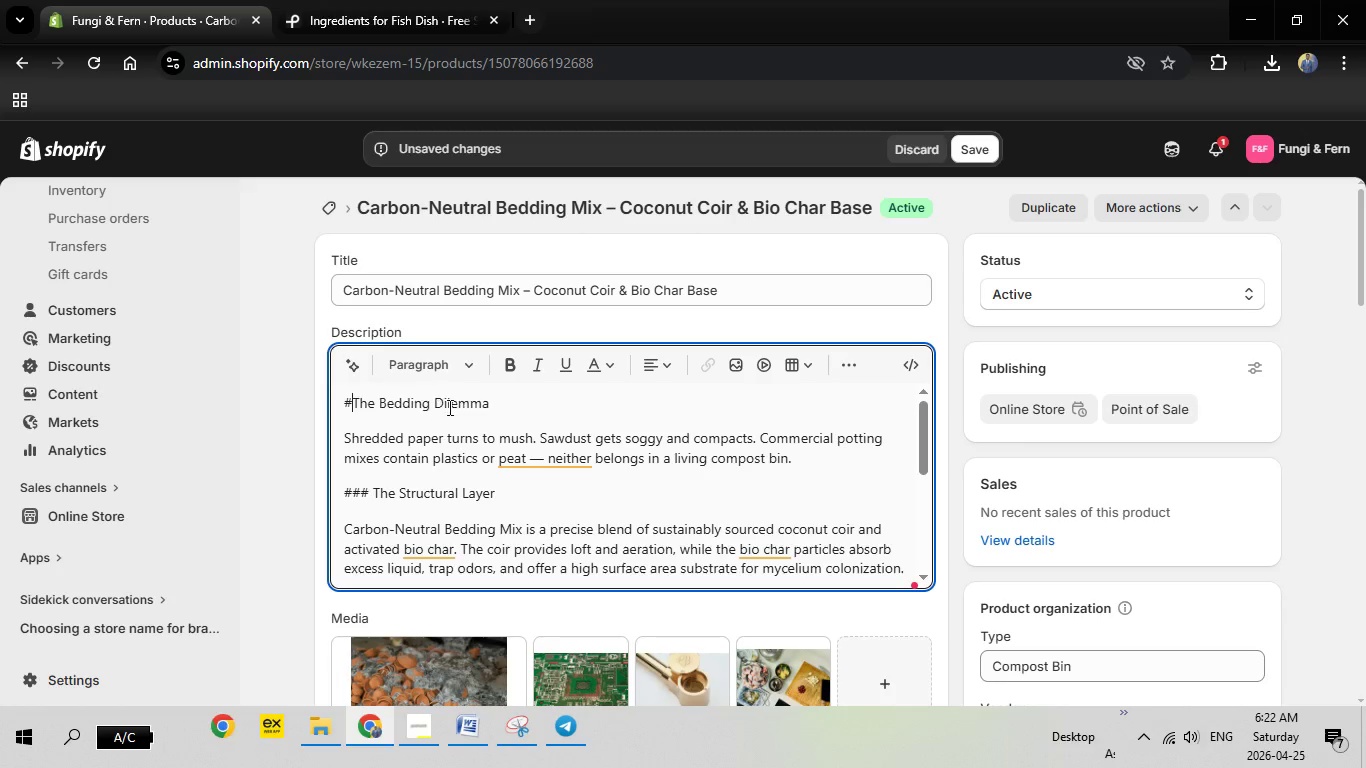 
key(Backspace)
 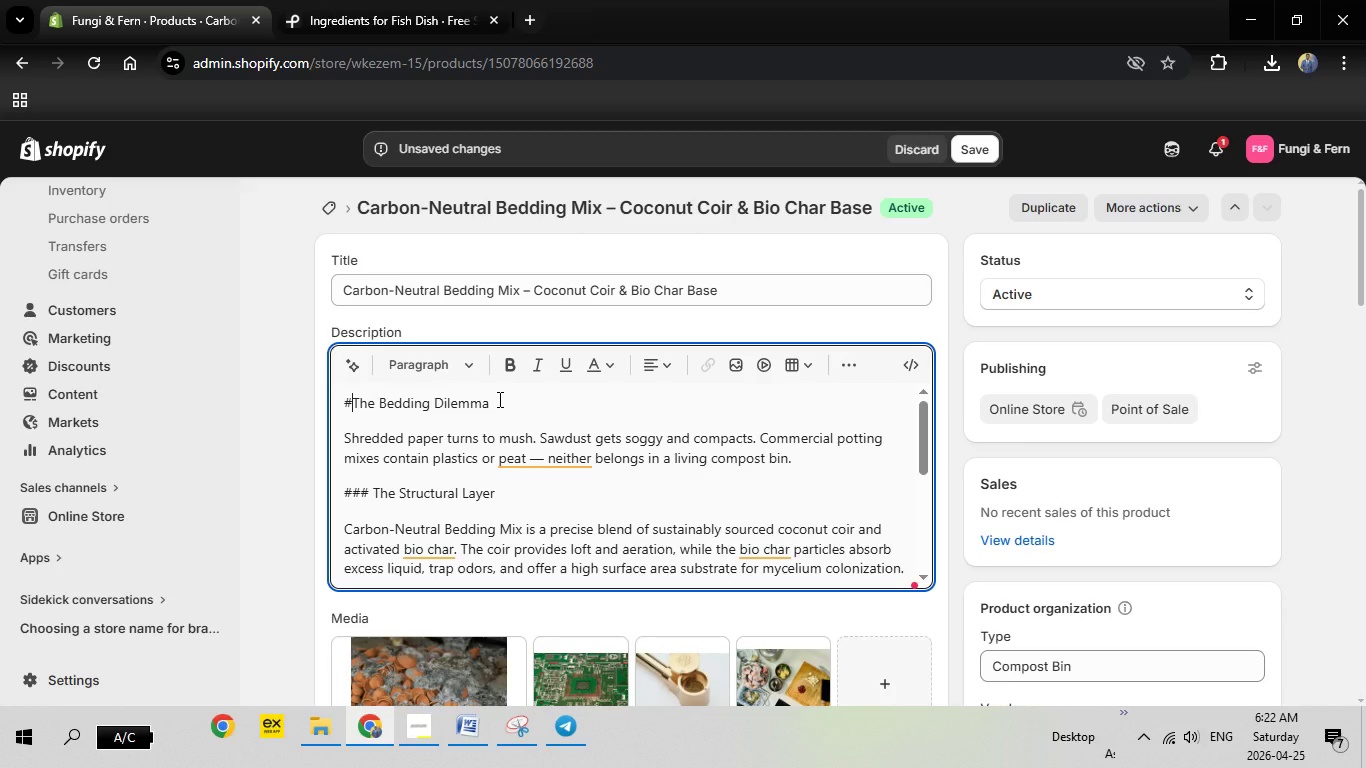 
key(Backspace)
 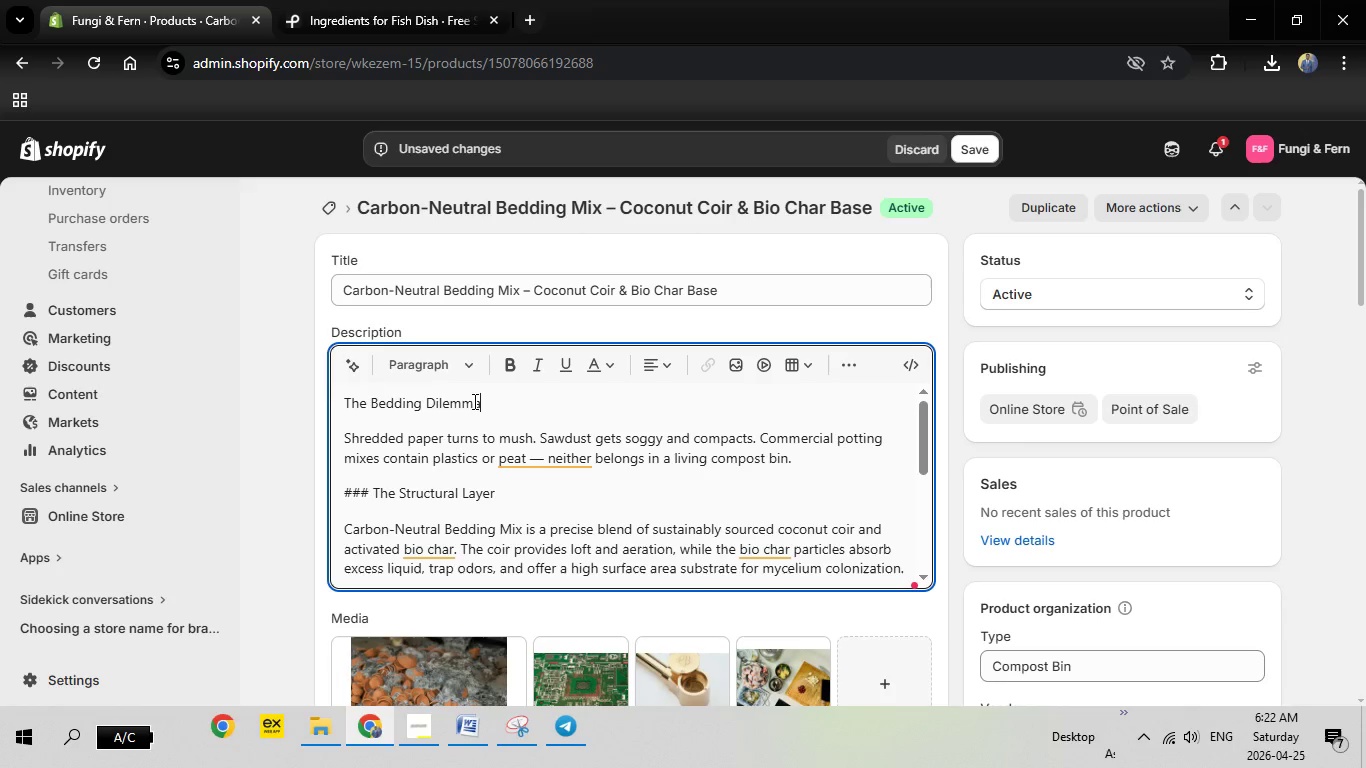 
left_click_drag(start_coordinate=[494, 401], to_coordinate=[309, 390])
 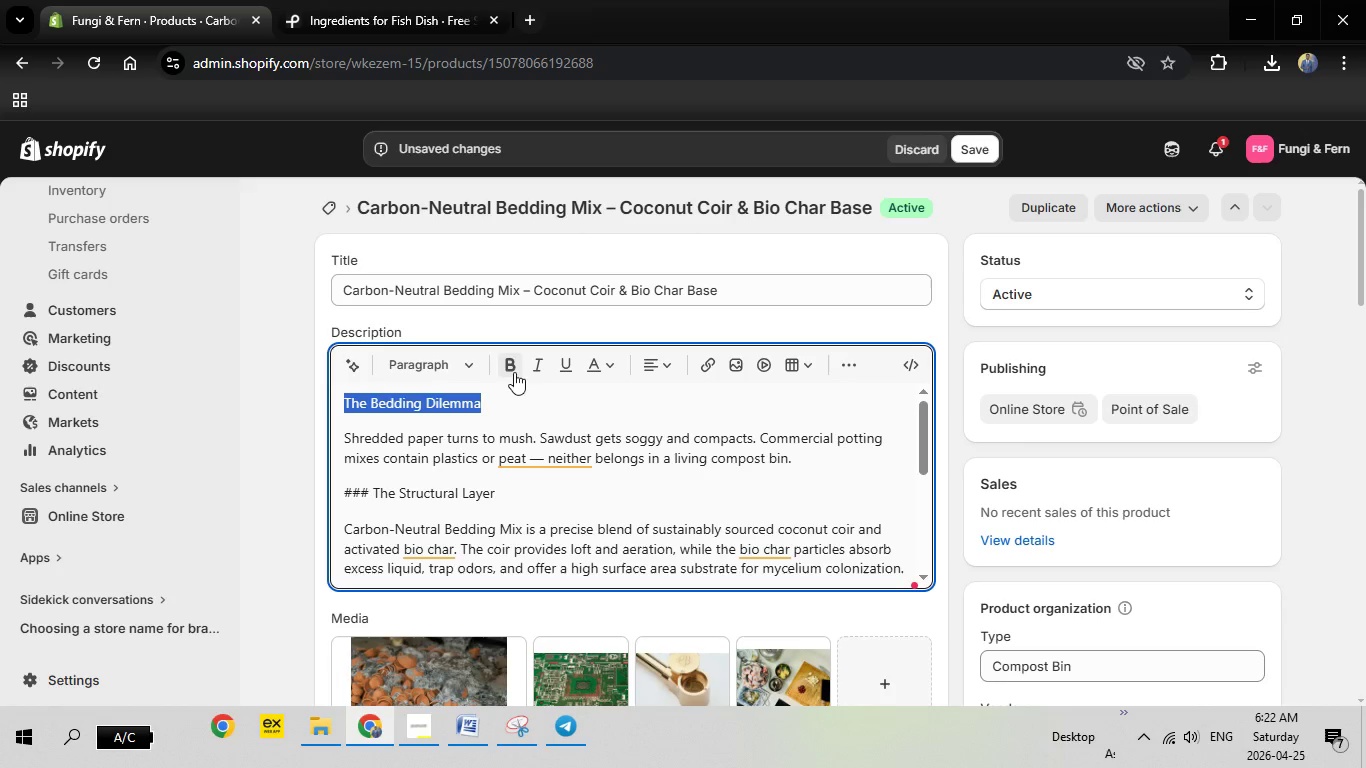 
left_click([514, 372])
 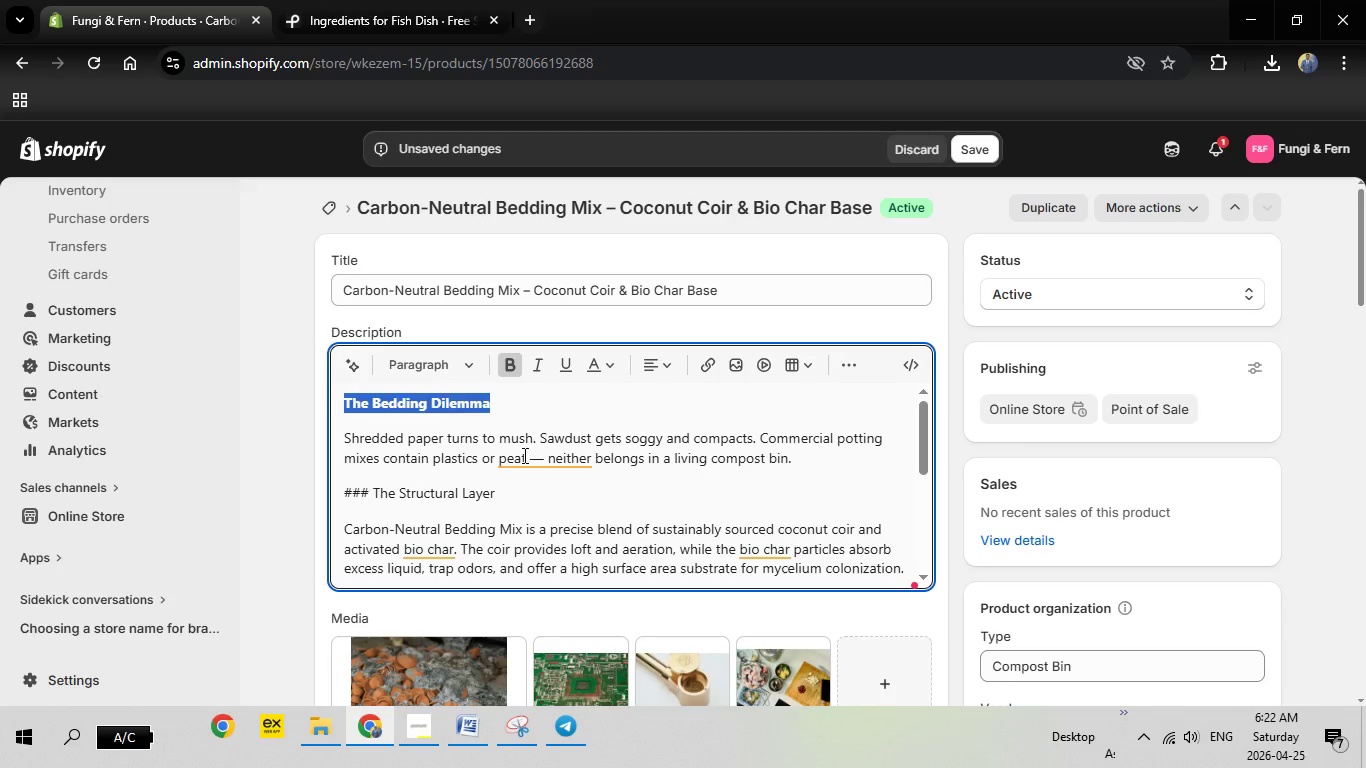 
left_click([523, 455])
 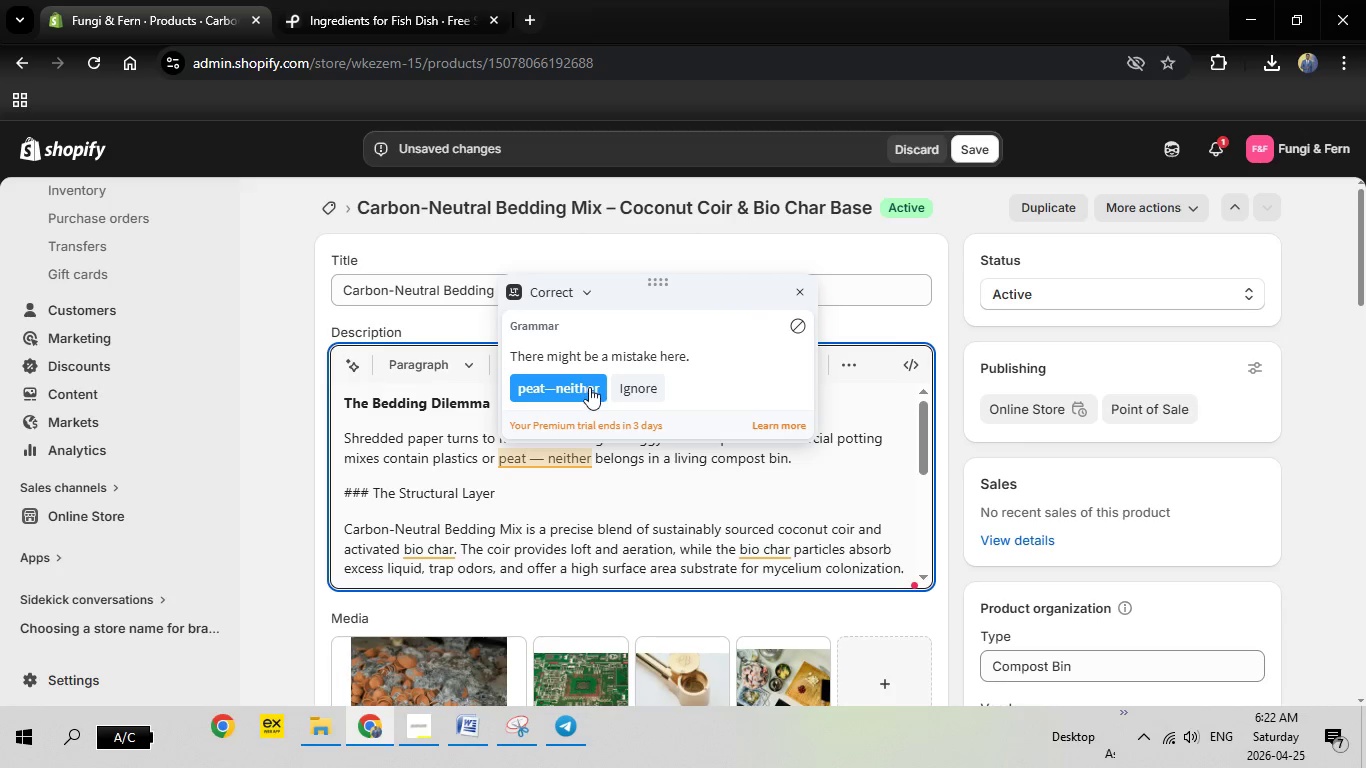 
left_click([589, 387])
 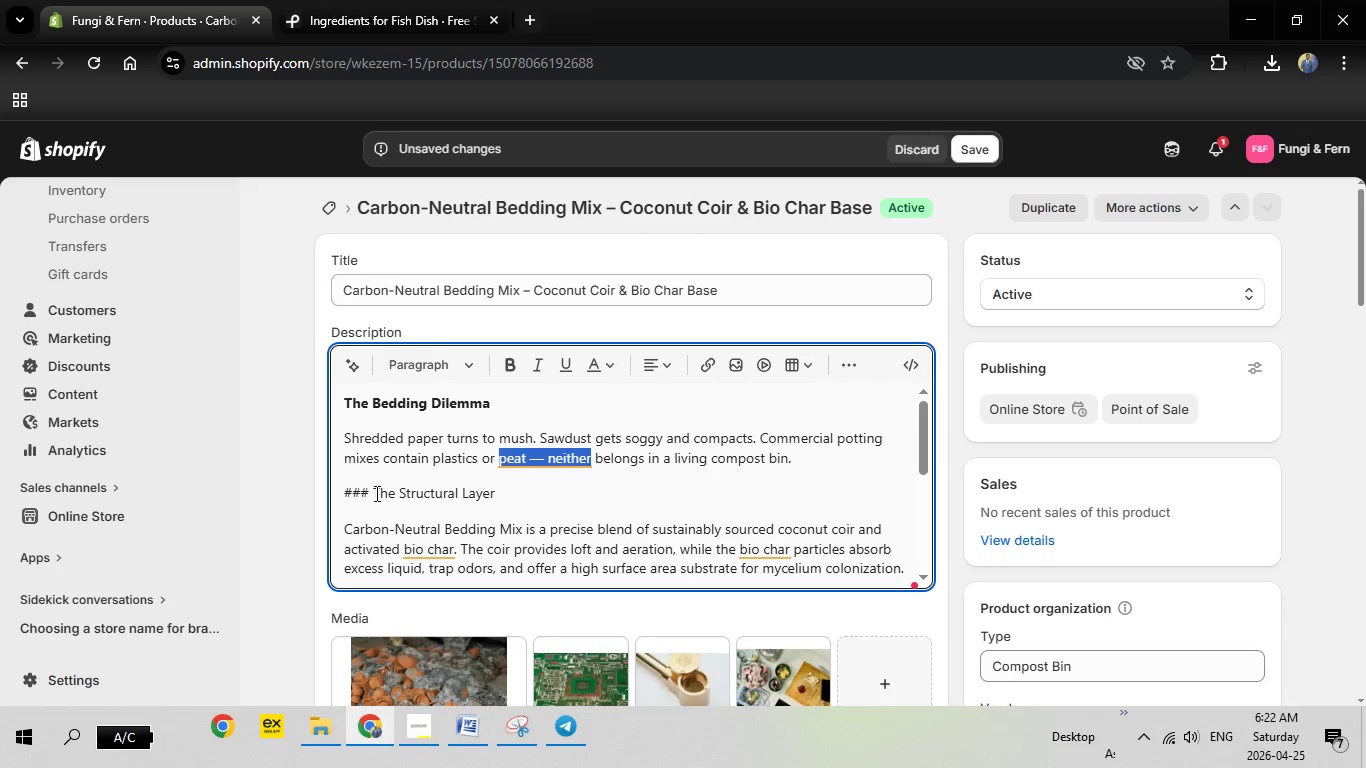 
left_click([375, 493])
 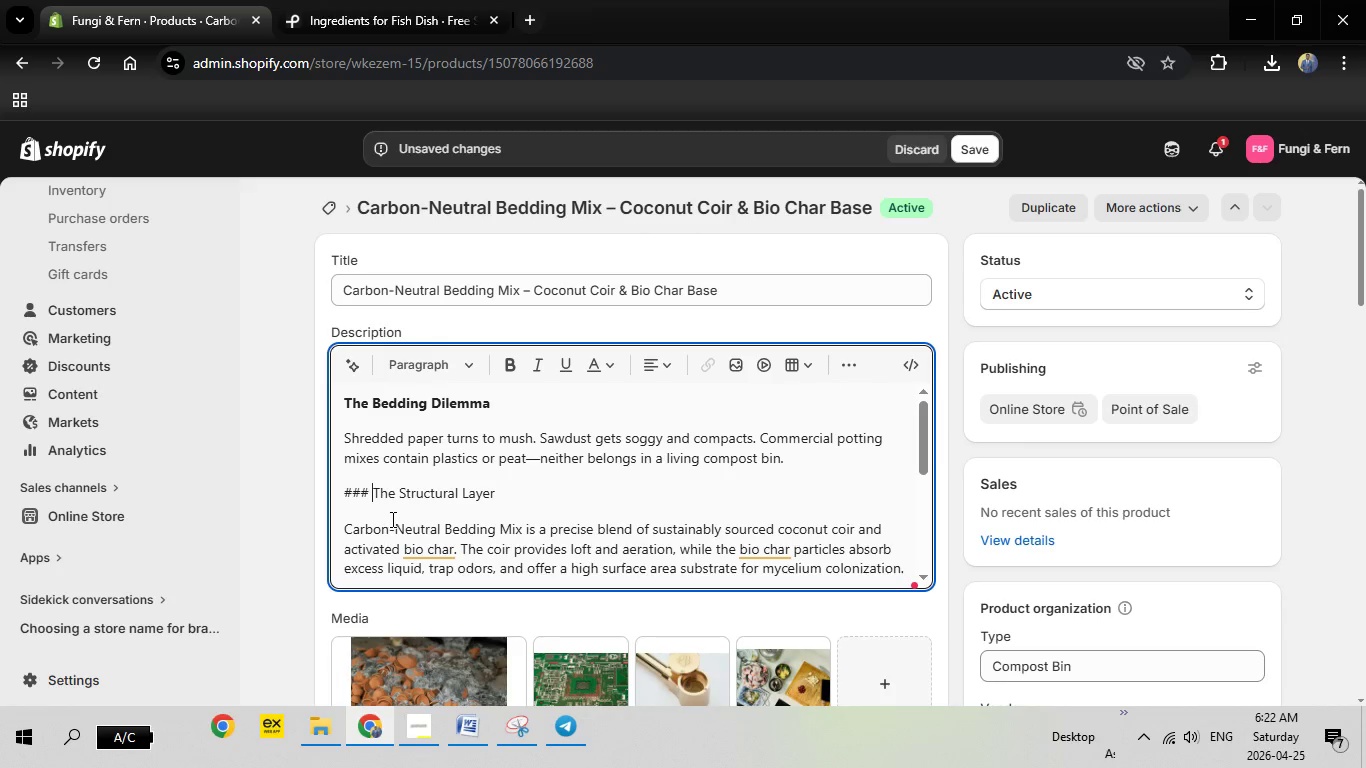 
key(Backspace)
 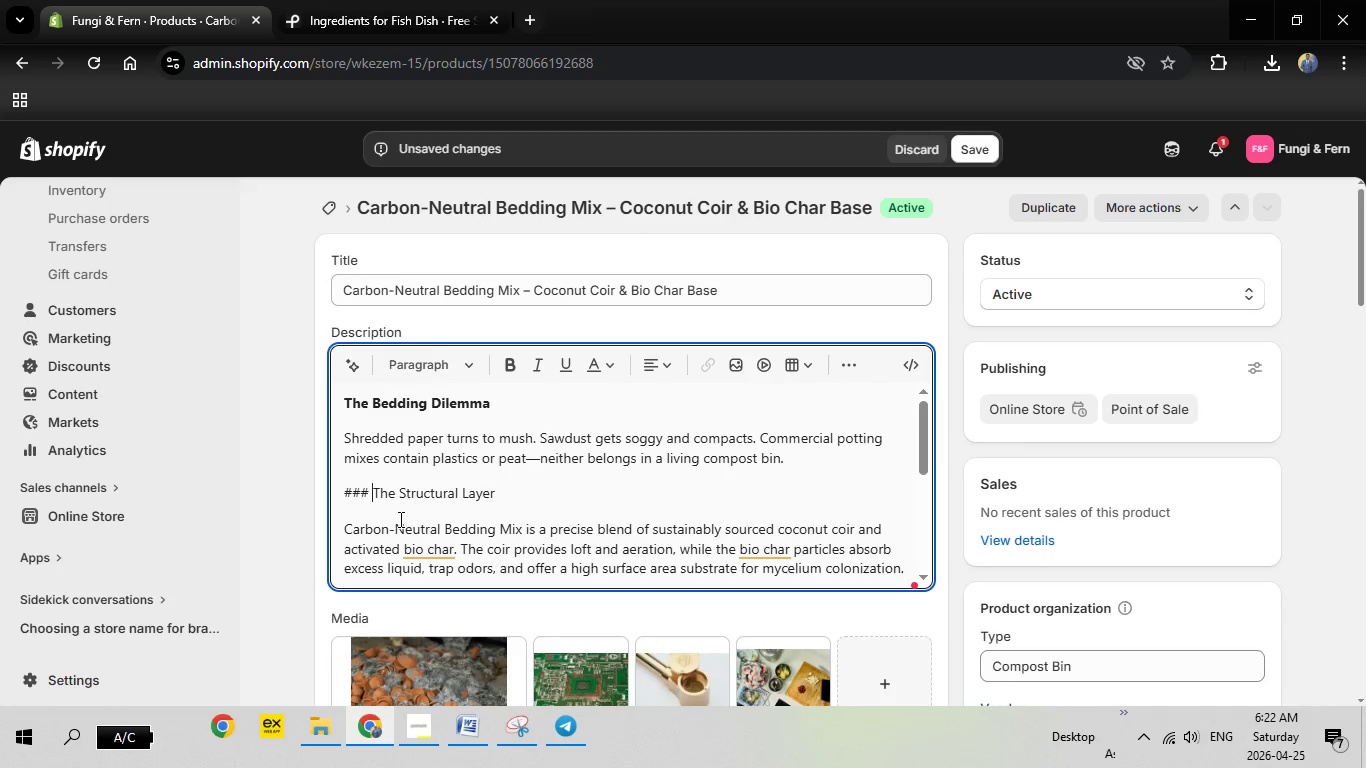 
key(Backspace)
 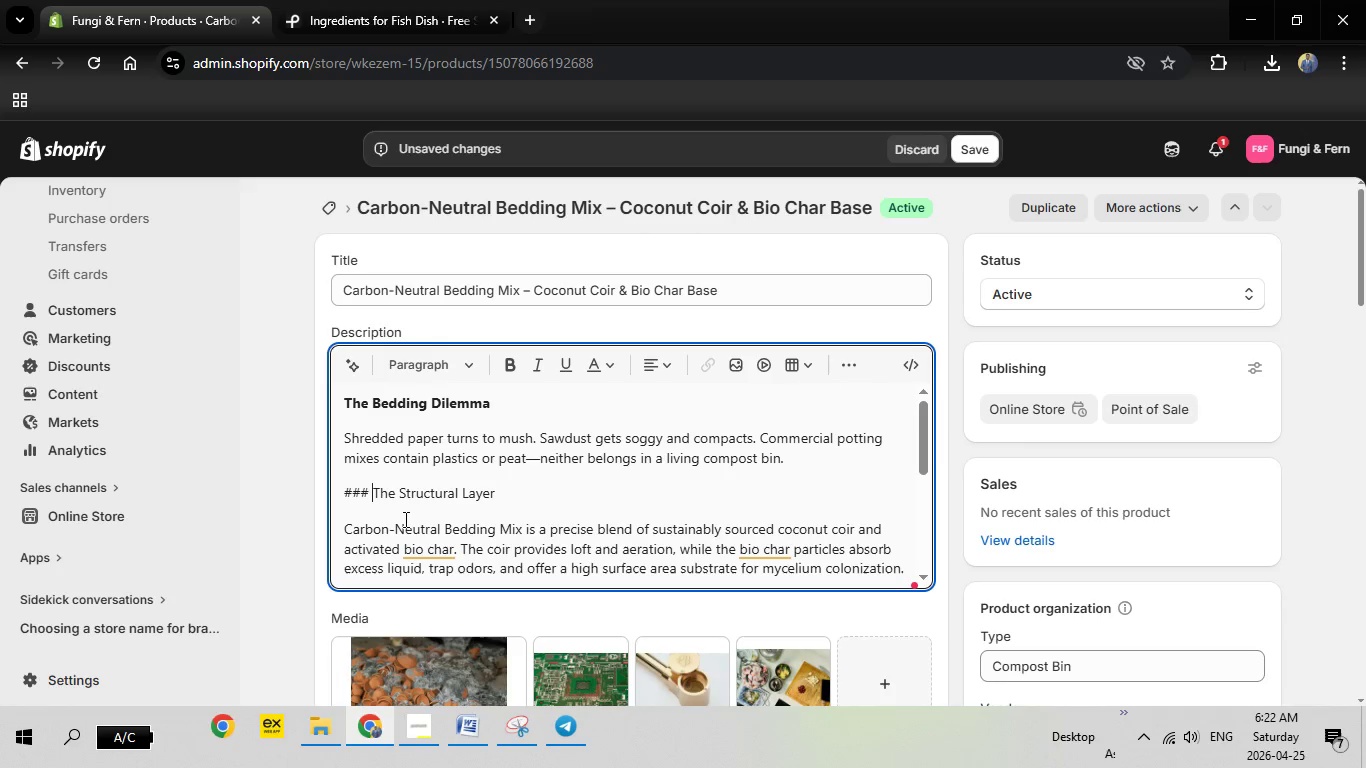 
key(Backspace)
 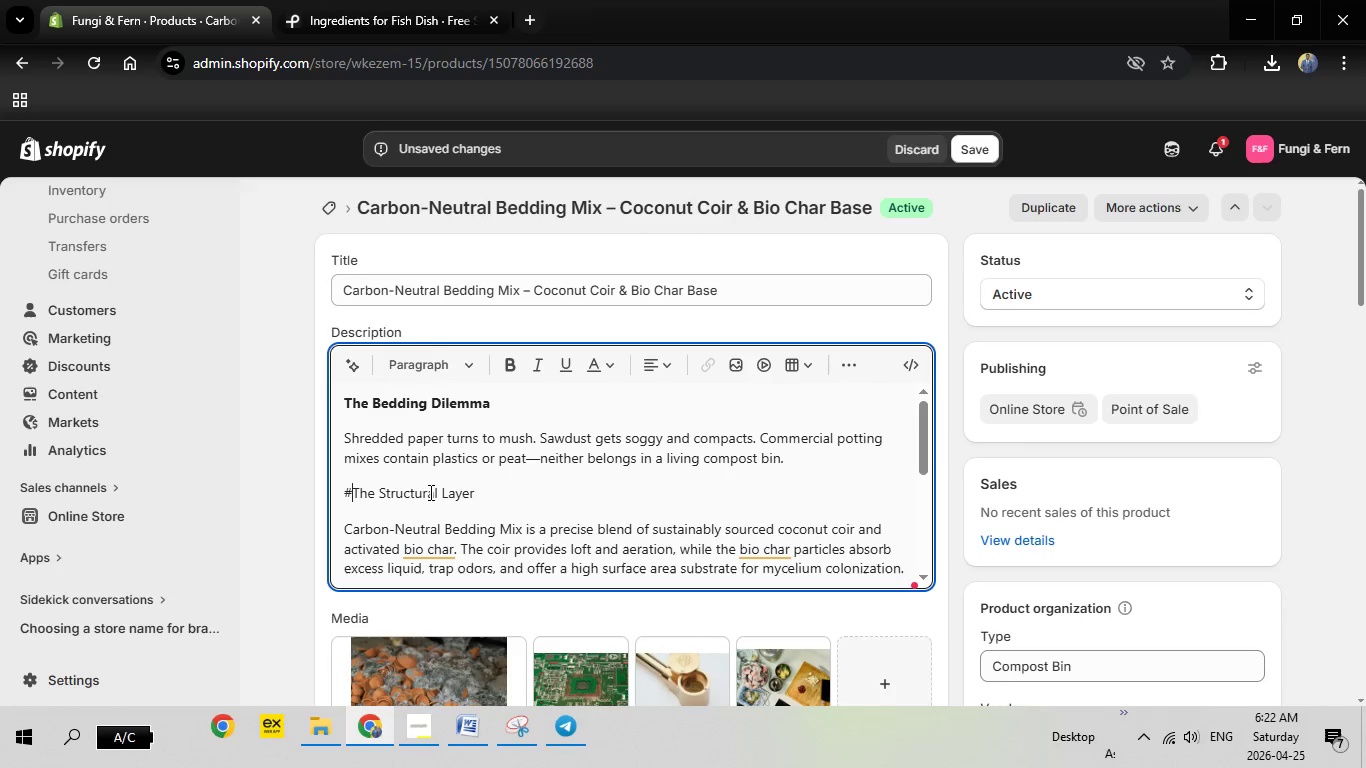 
key(Backspace)
 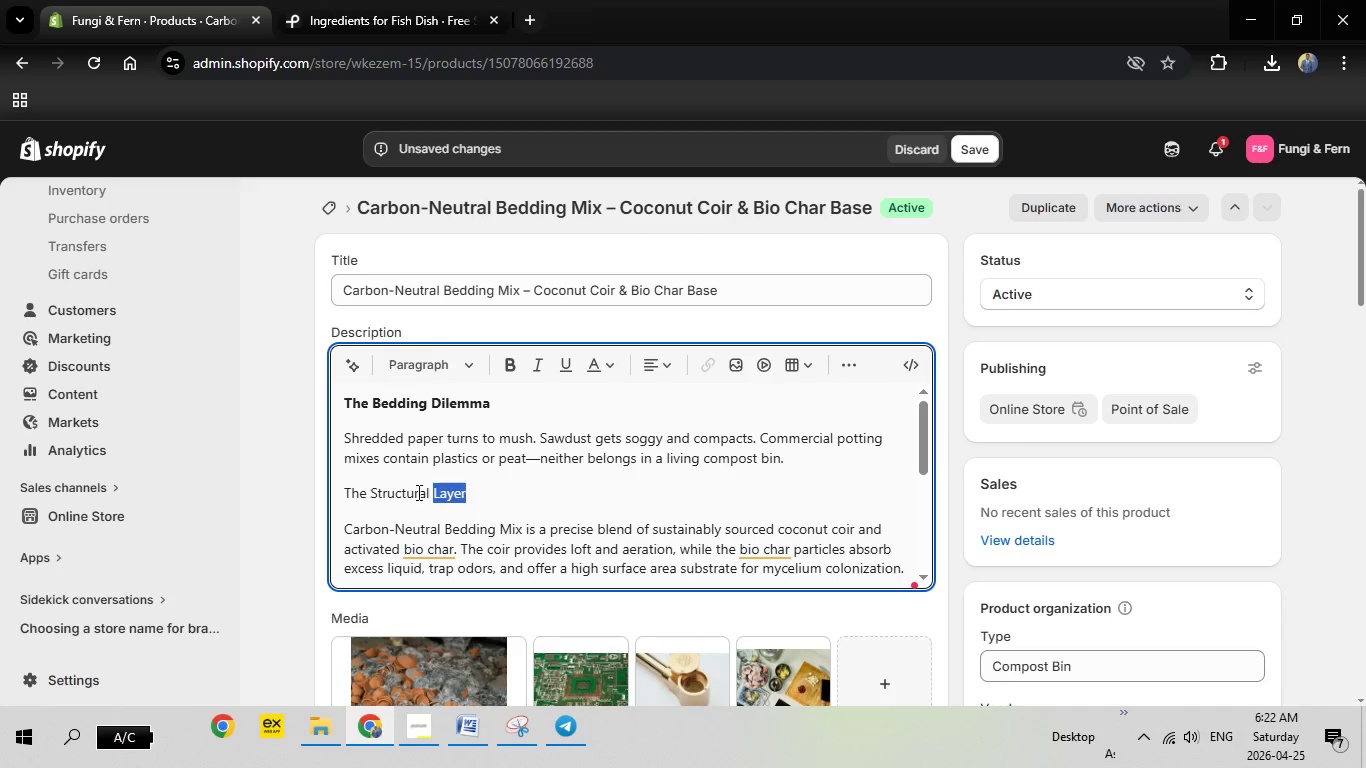 
left_click_drag(start_coordinate=[467, 492], to_coordinate=[325, 488])
 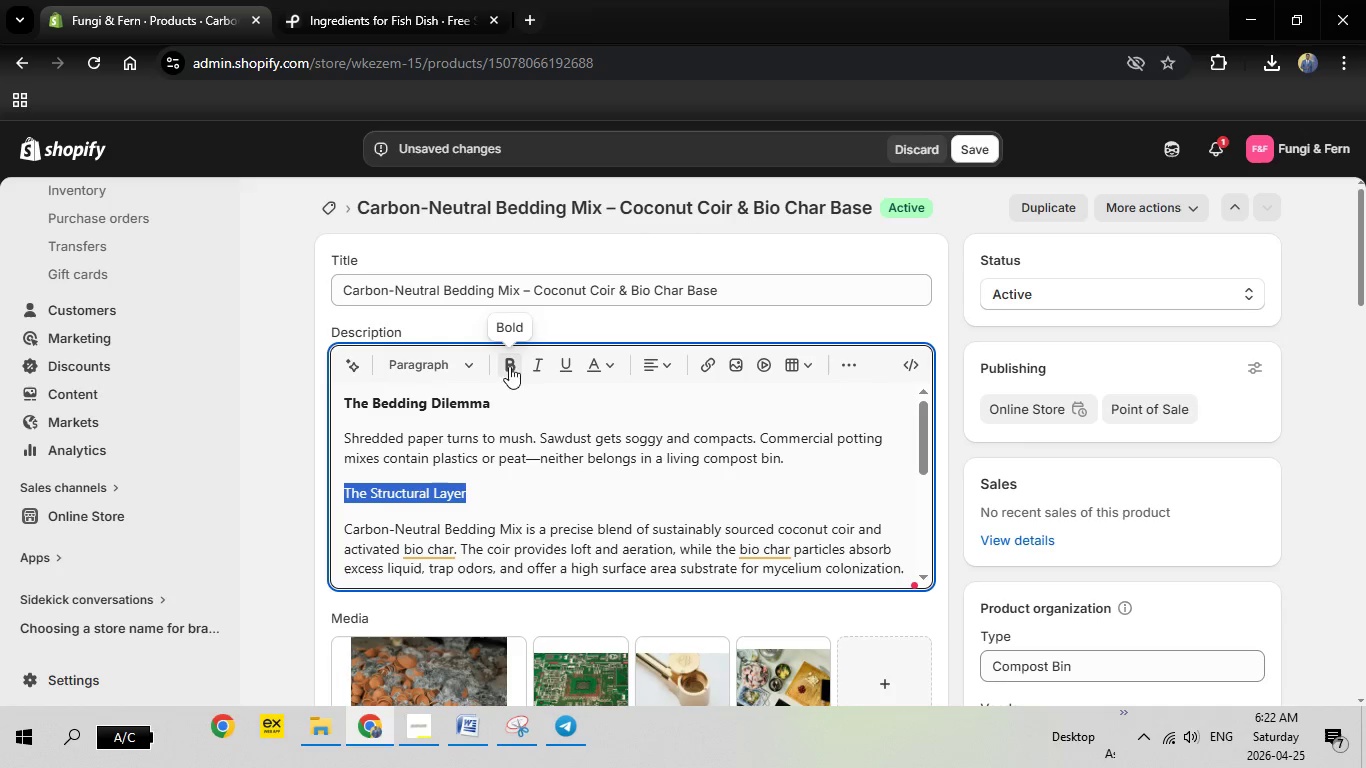 
left_click([509, 366])
 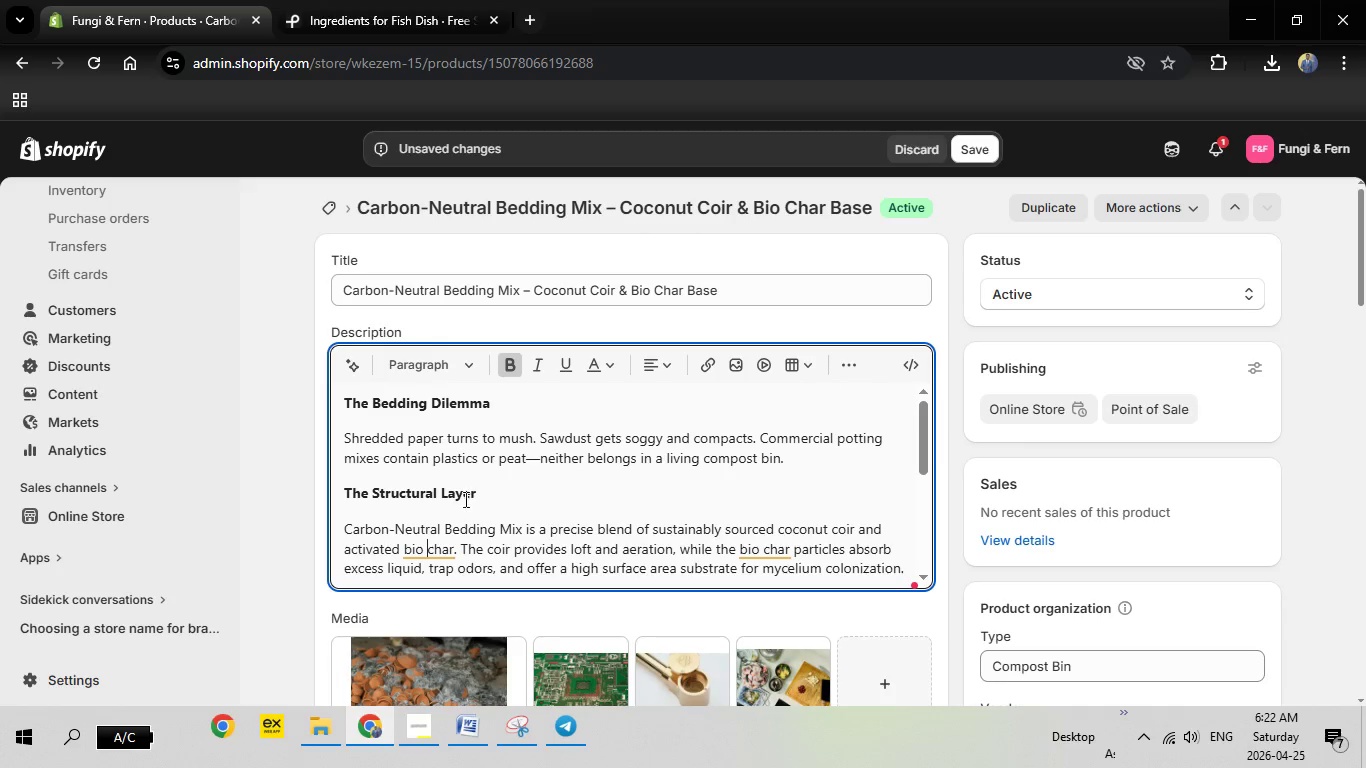 
left_click([433, 475])
 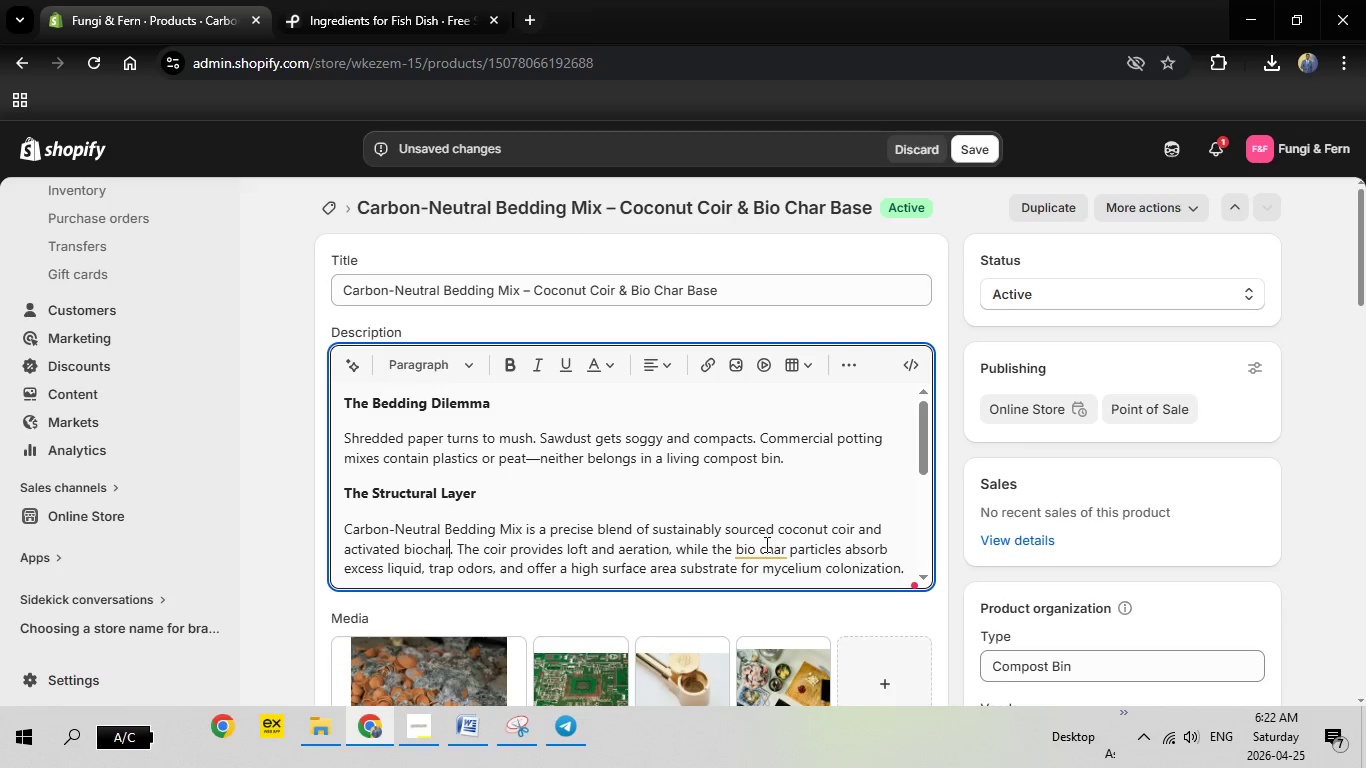 
left_click([748, 549])
 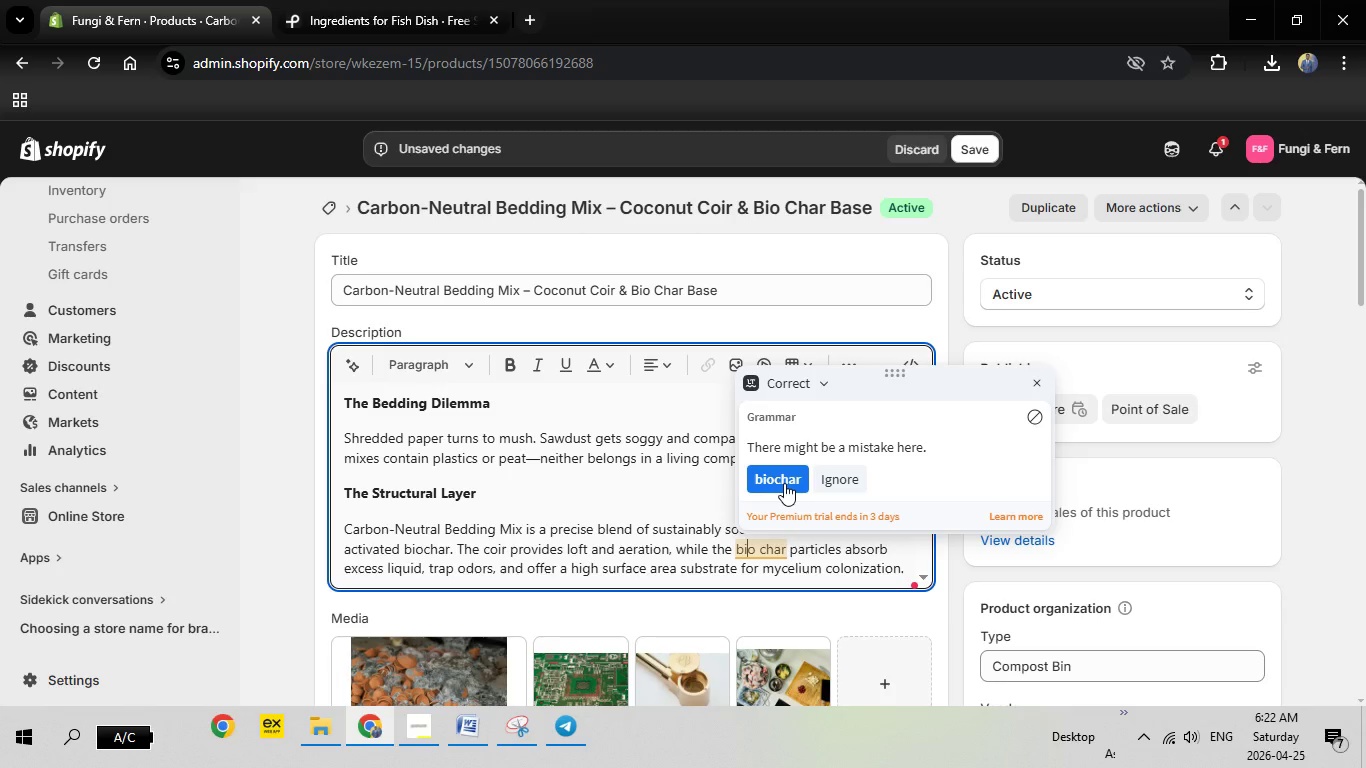 
left_click([784, 483])
 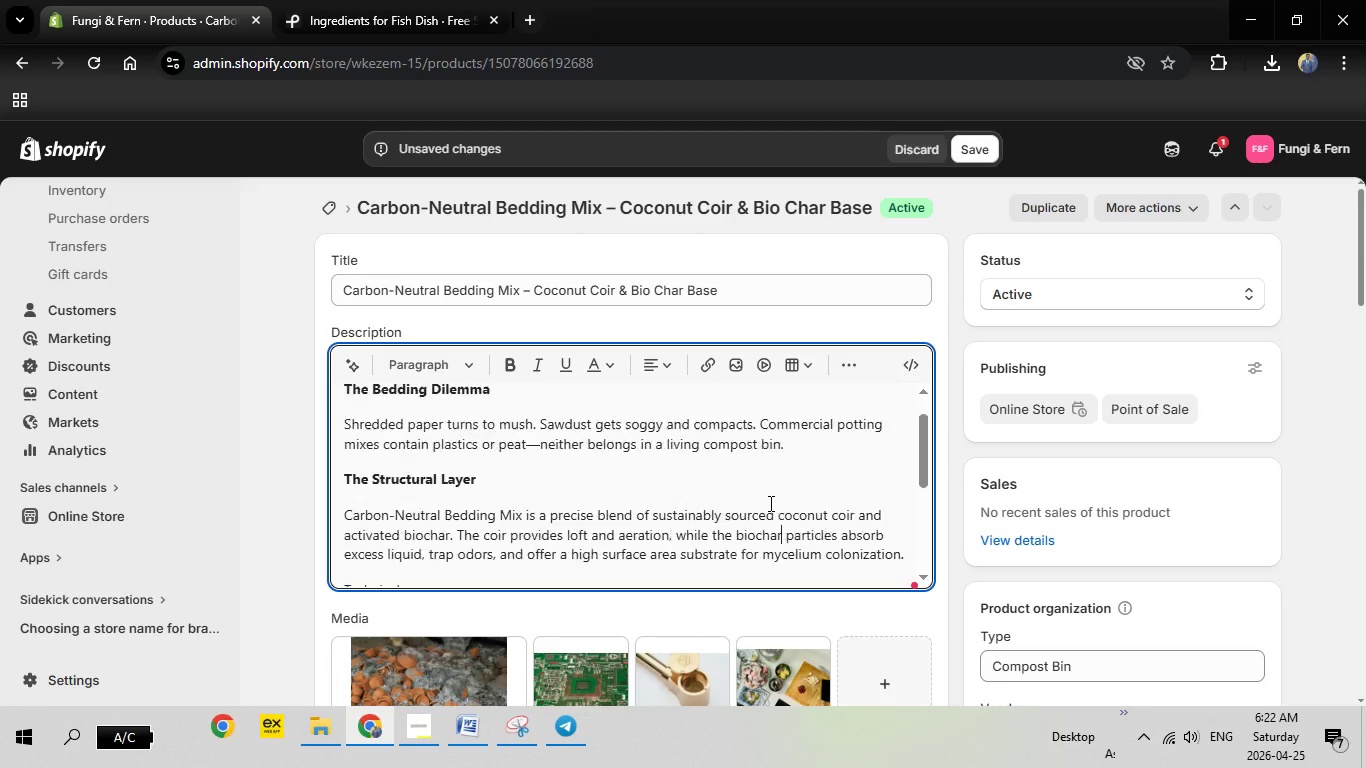 
scroll: coordinate [769, 503], scroll_direction: down, amount: 2.0
 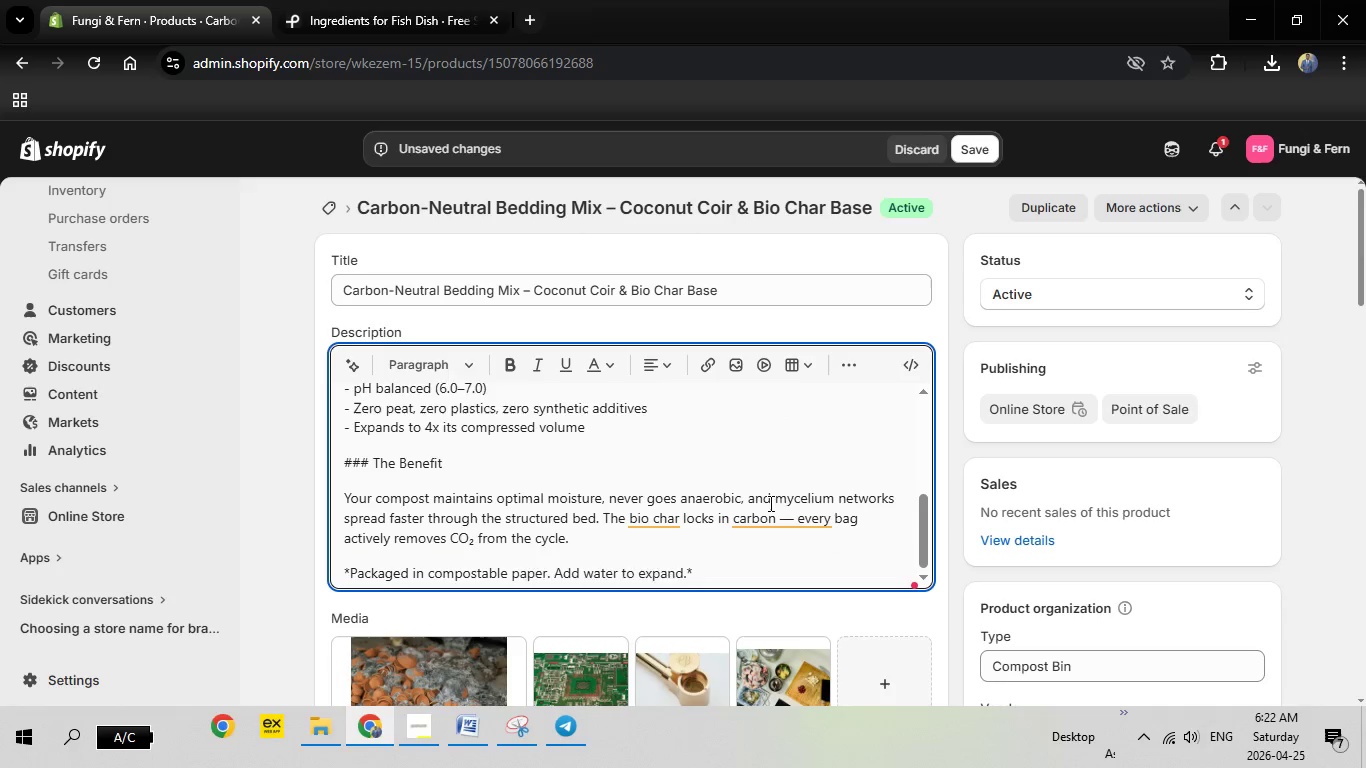 
scroll: coordinate [769, 503], scroll_direction: up, amount: 1.0
 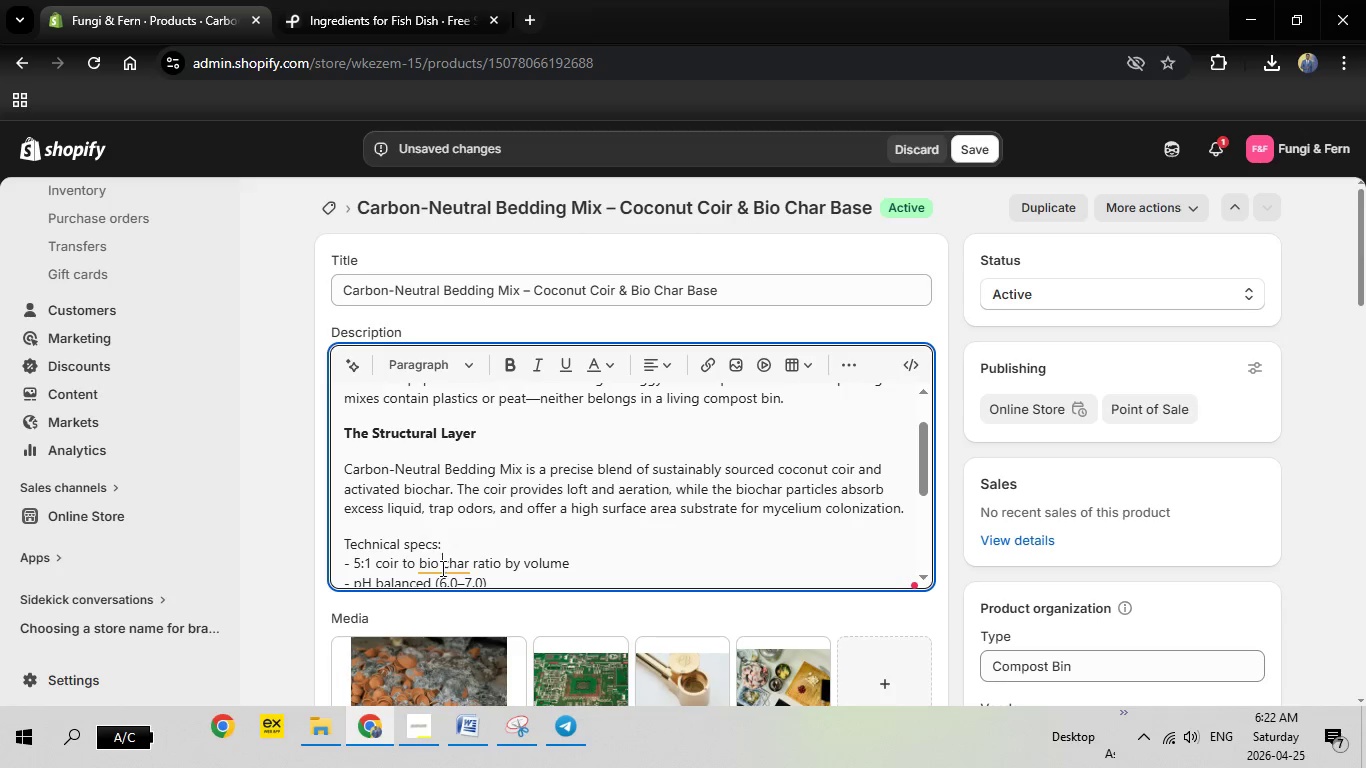 
left_click([441, 568])
 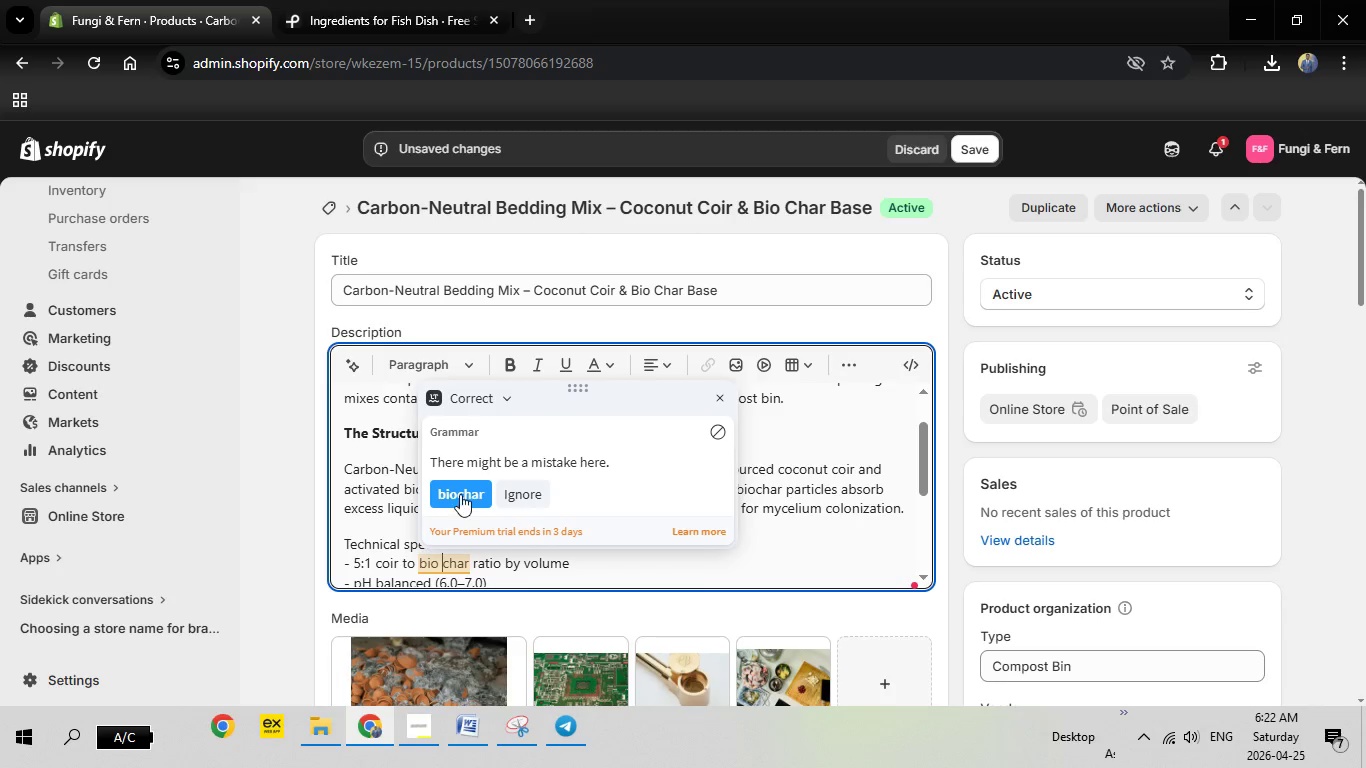 
left_click([460, 494])
 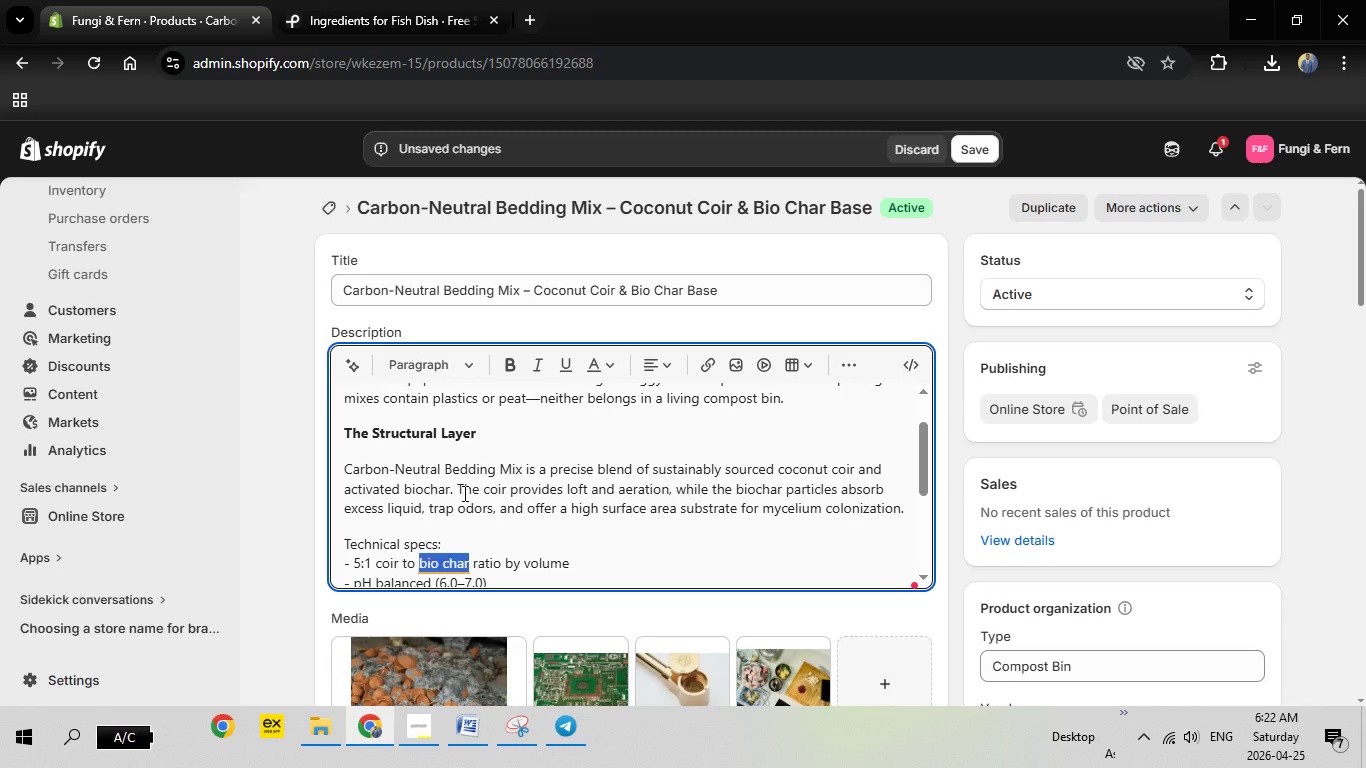 
scroll: coordinate [475, 493], scroll_direction: down, amount: 2.0
 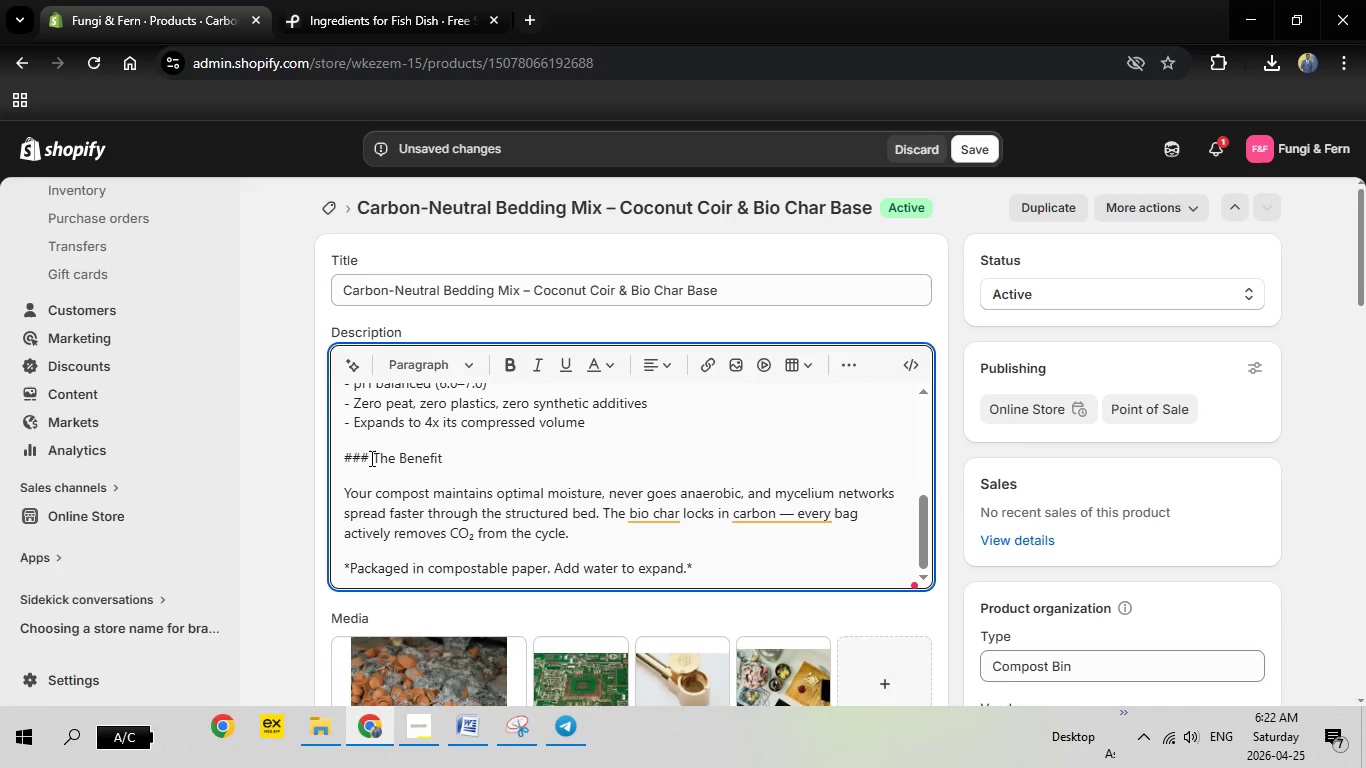 
left_click([372, 460])
 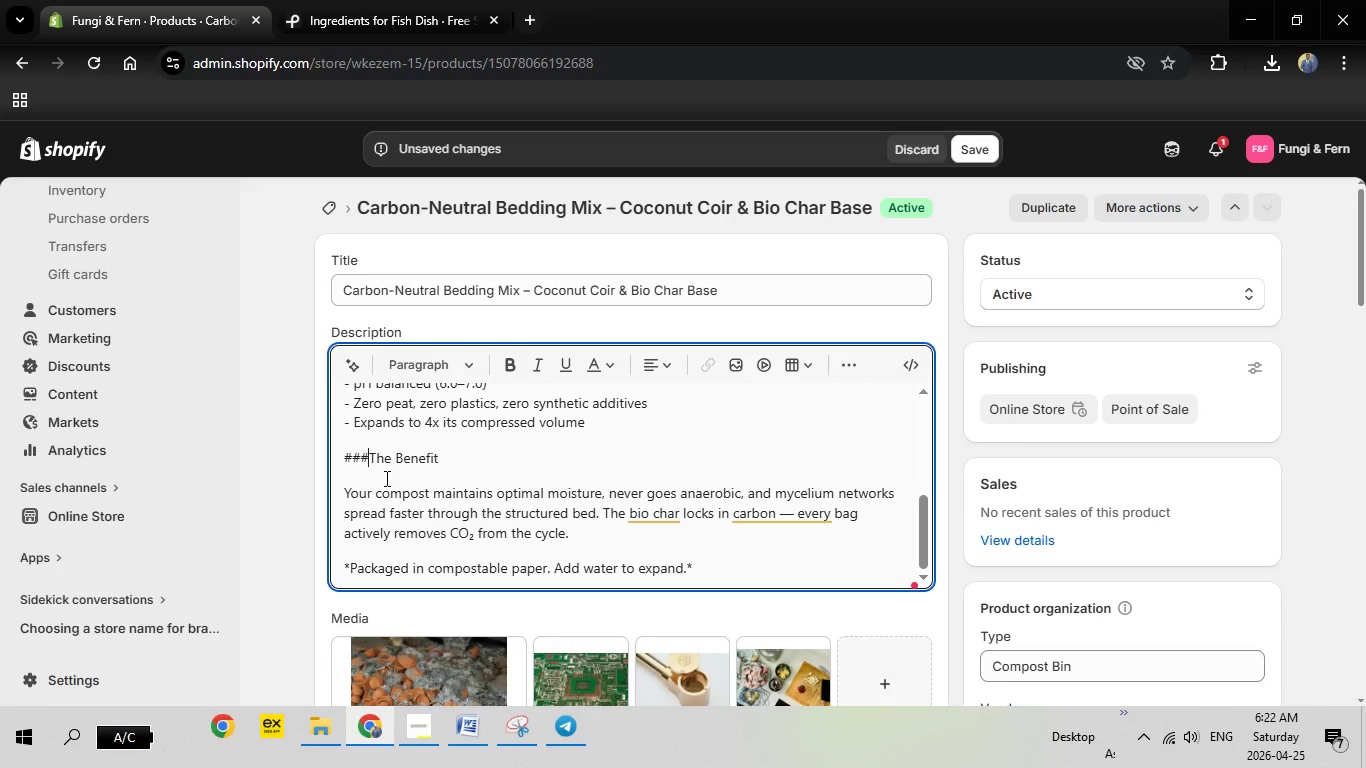 
key(Backspace)
 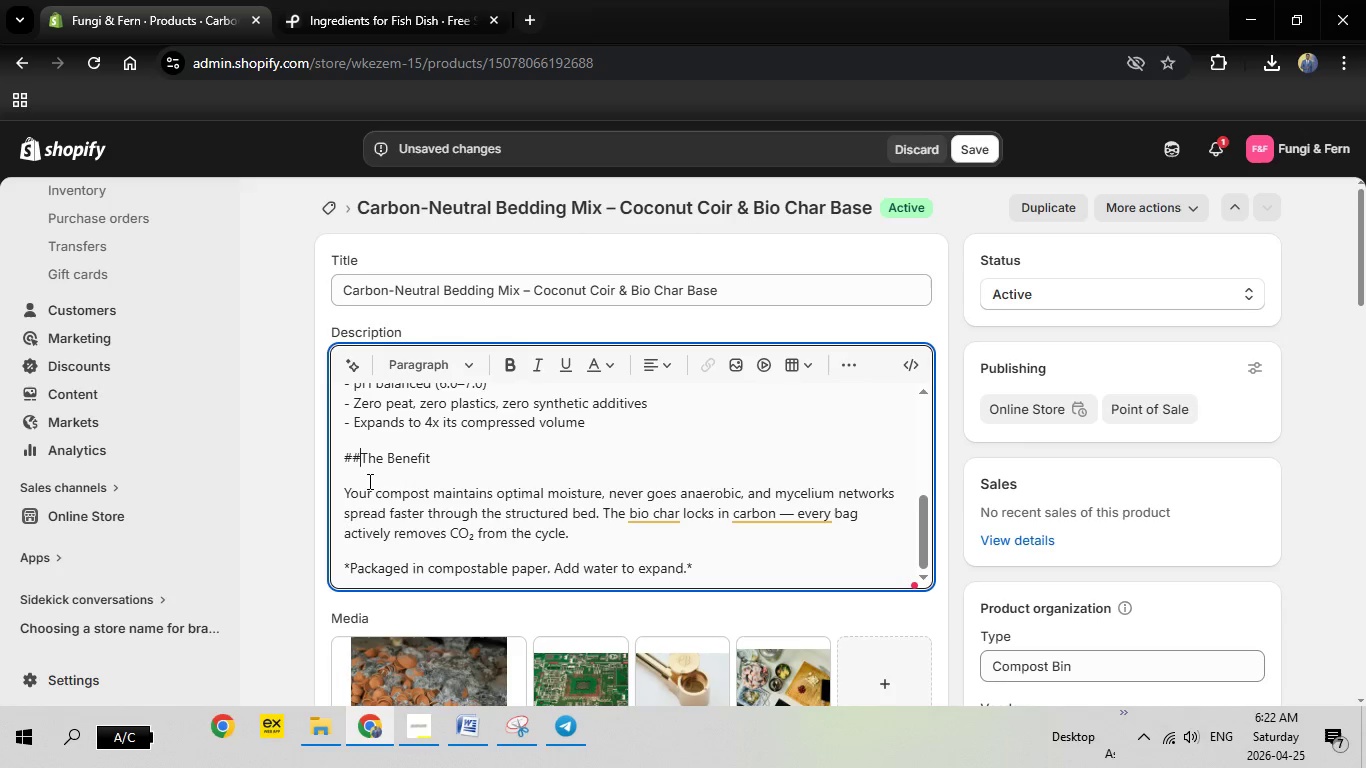 
key(Backspace)
 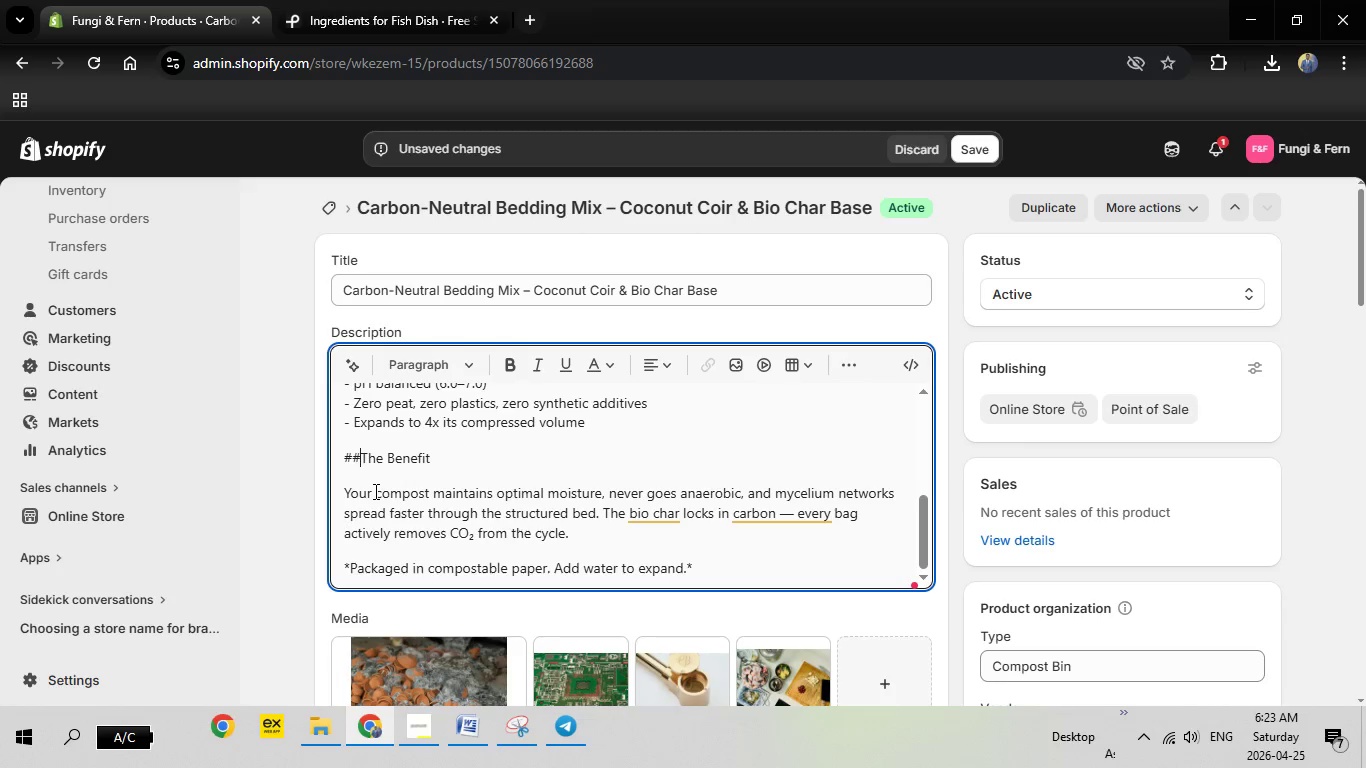 
key(Backspace)
 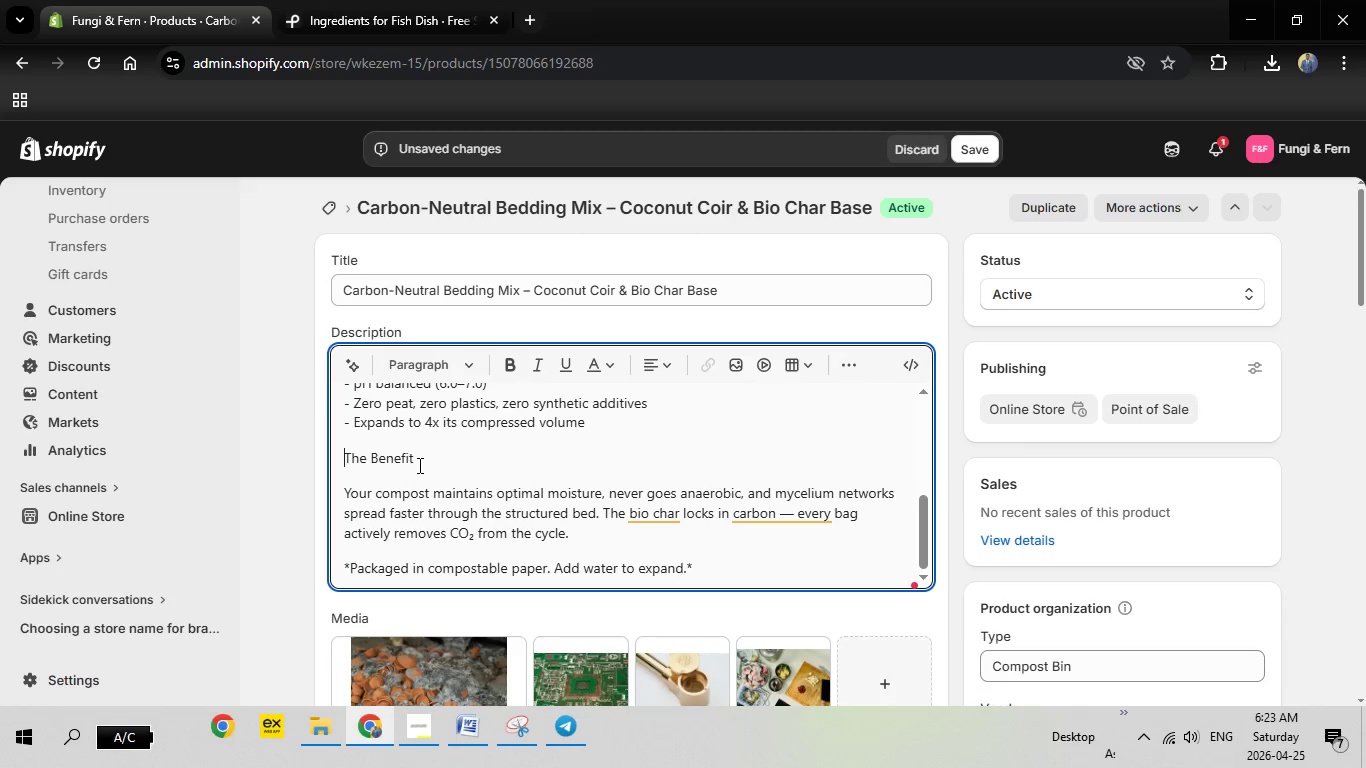 
key(Backspace)
 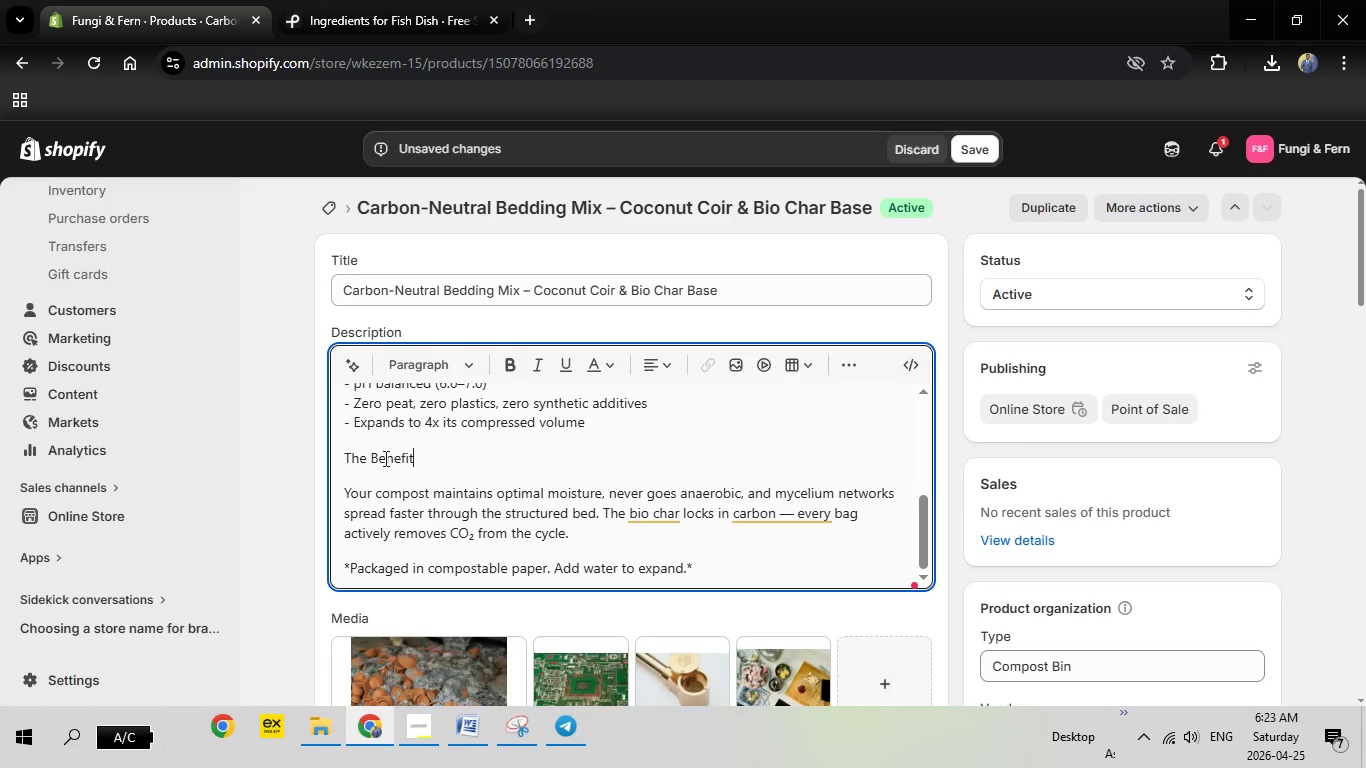 
left_click_drag(start_coordinate=[420, 462], to_coordinate=[332, 451])
 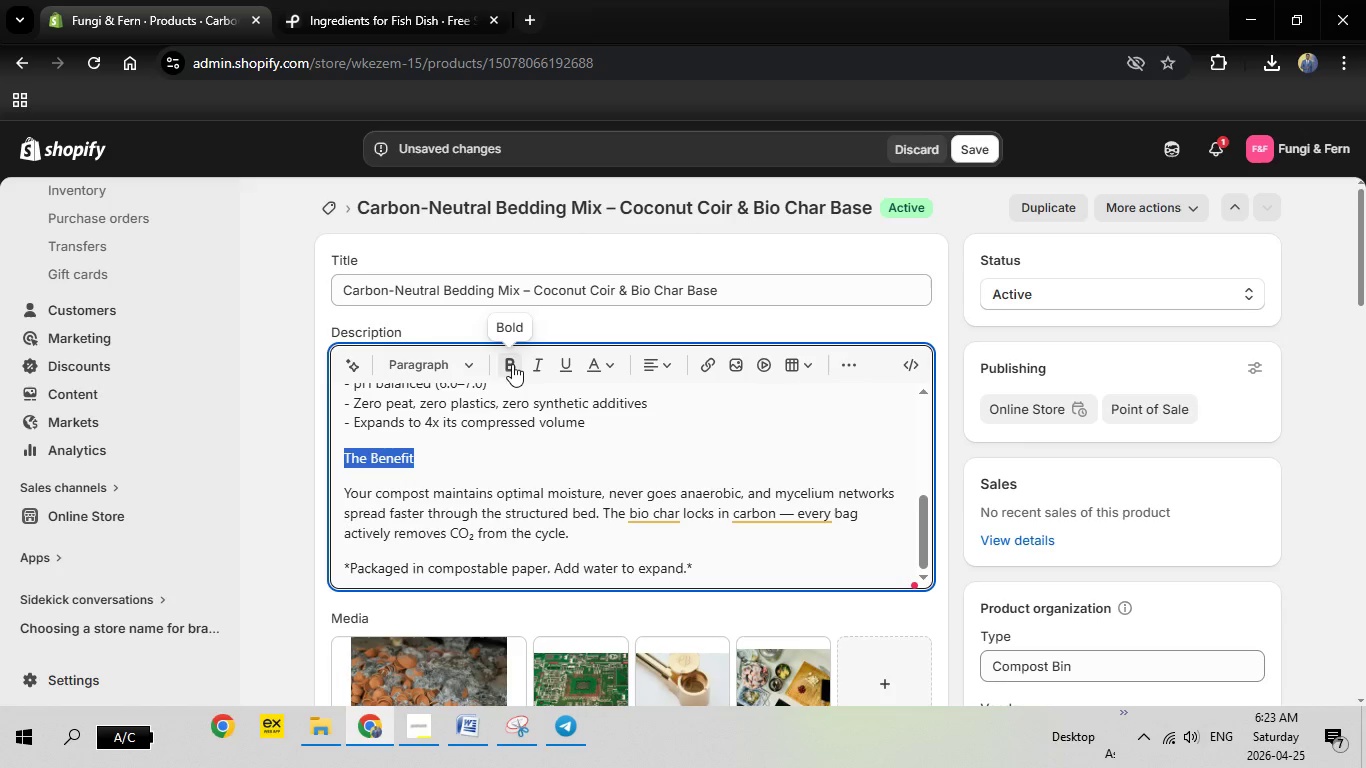 
left_click([512, 364])
 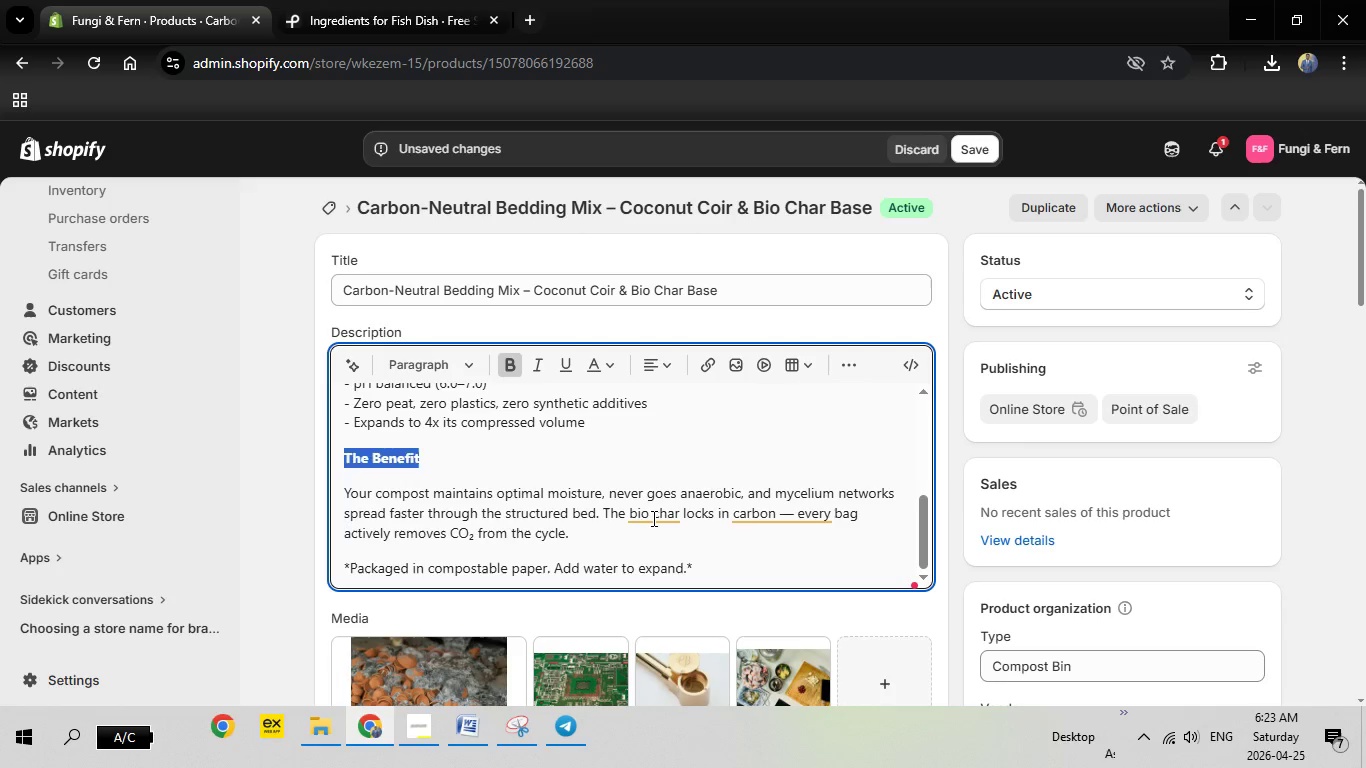 
left_click([652, 518])
 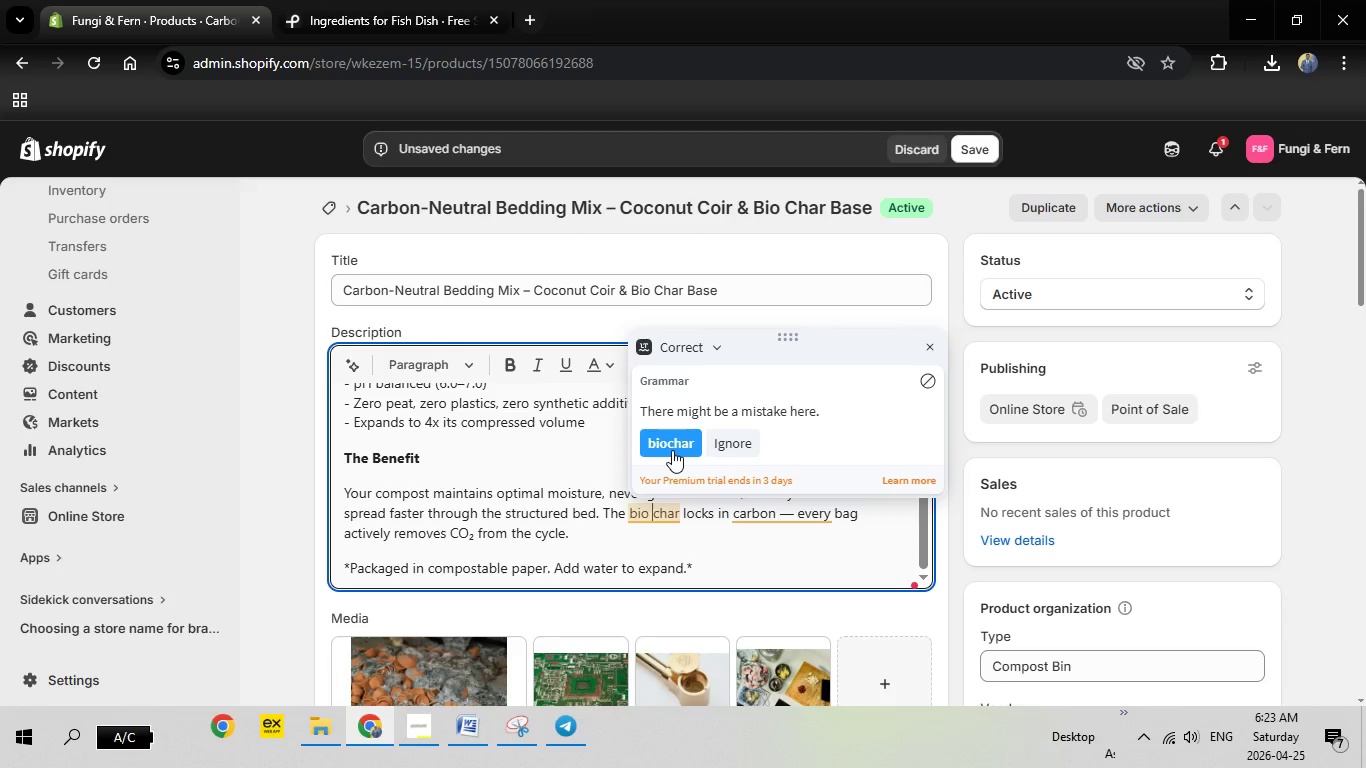 
left_click([672, 450])
 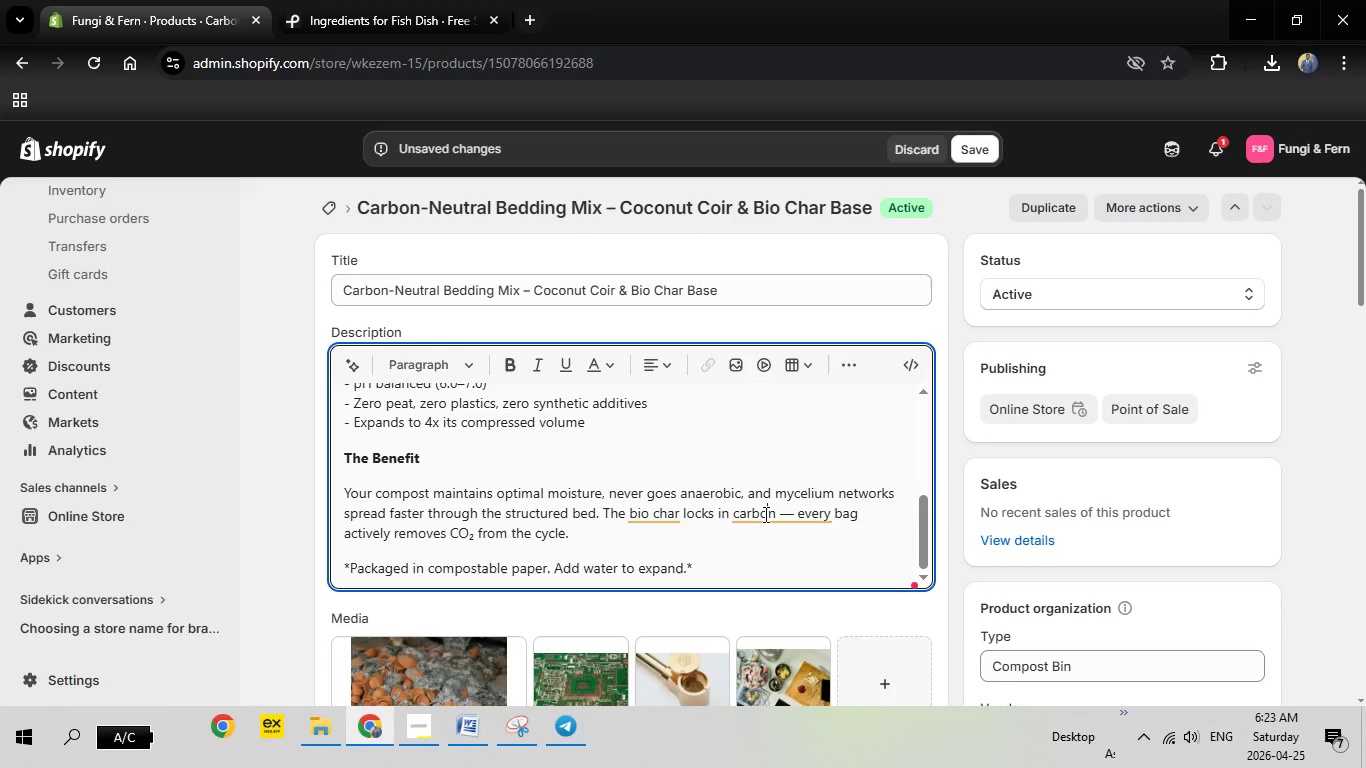 
left_click([764, 514])
 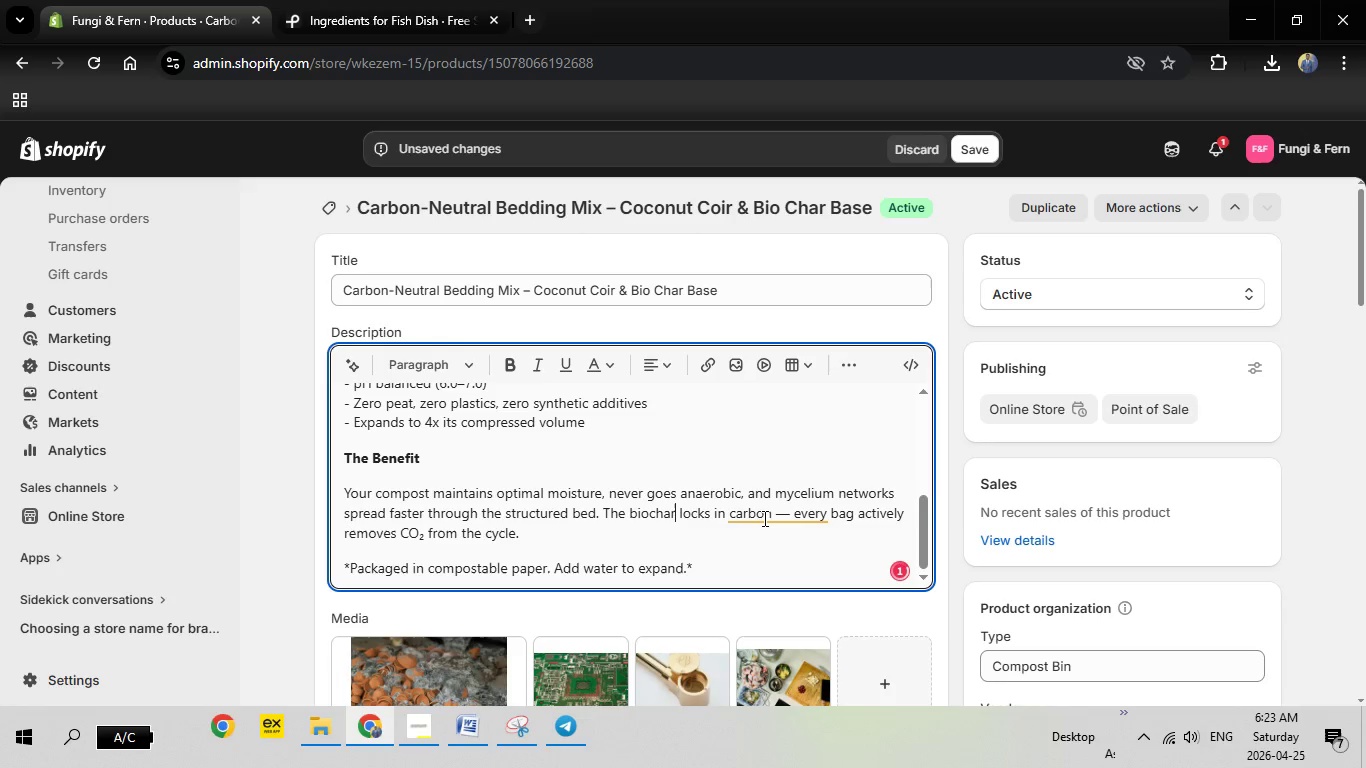 
left_click([763, 518])
 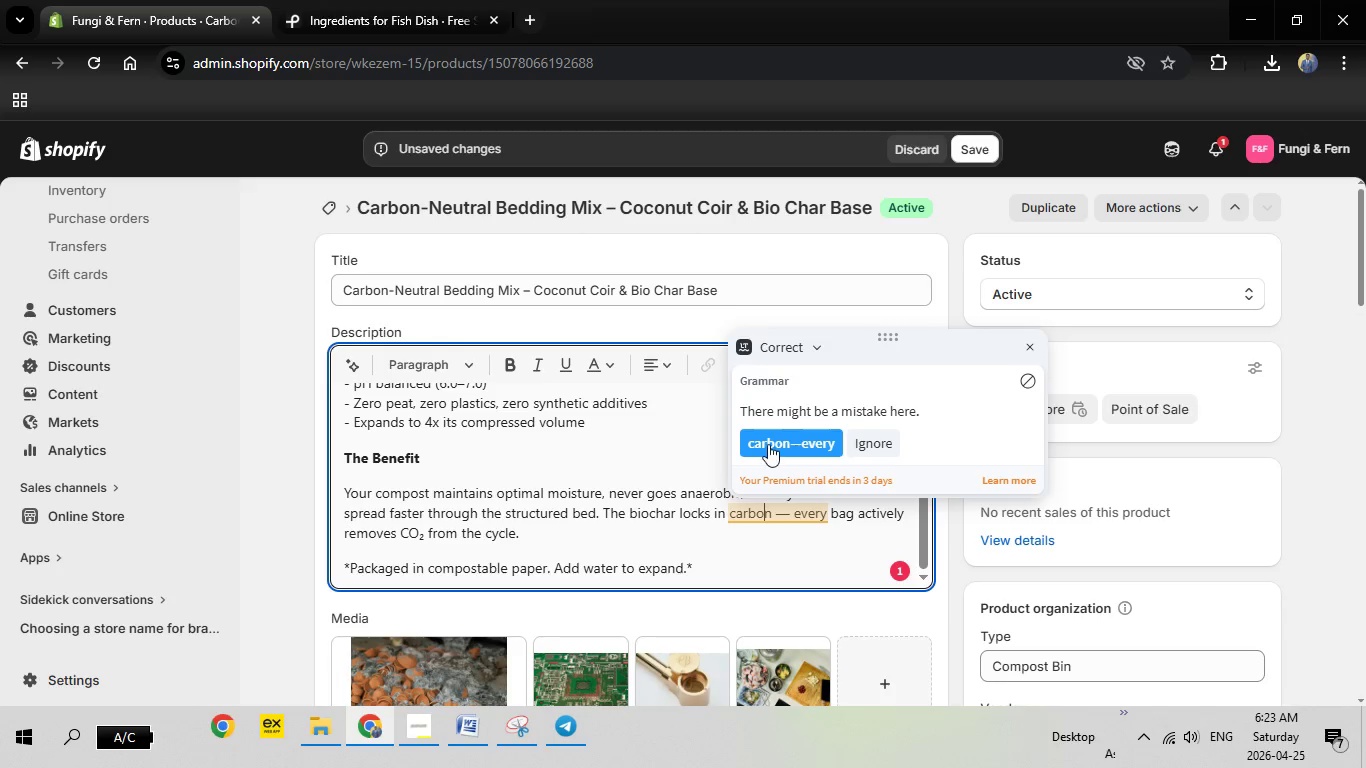 
left_click([768, 444])
 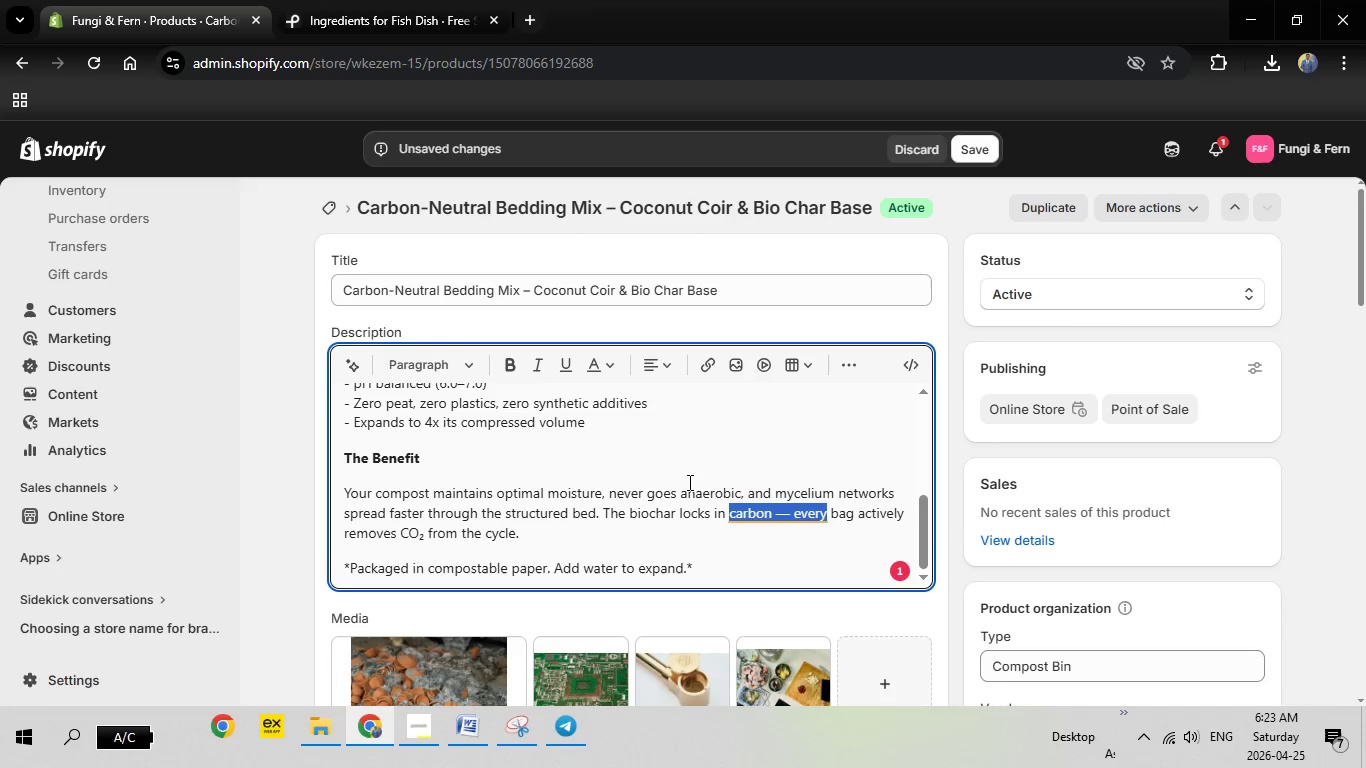 
scroll: coordinate [688, 482], scroll_direction: none, amount: 0.0
 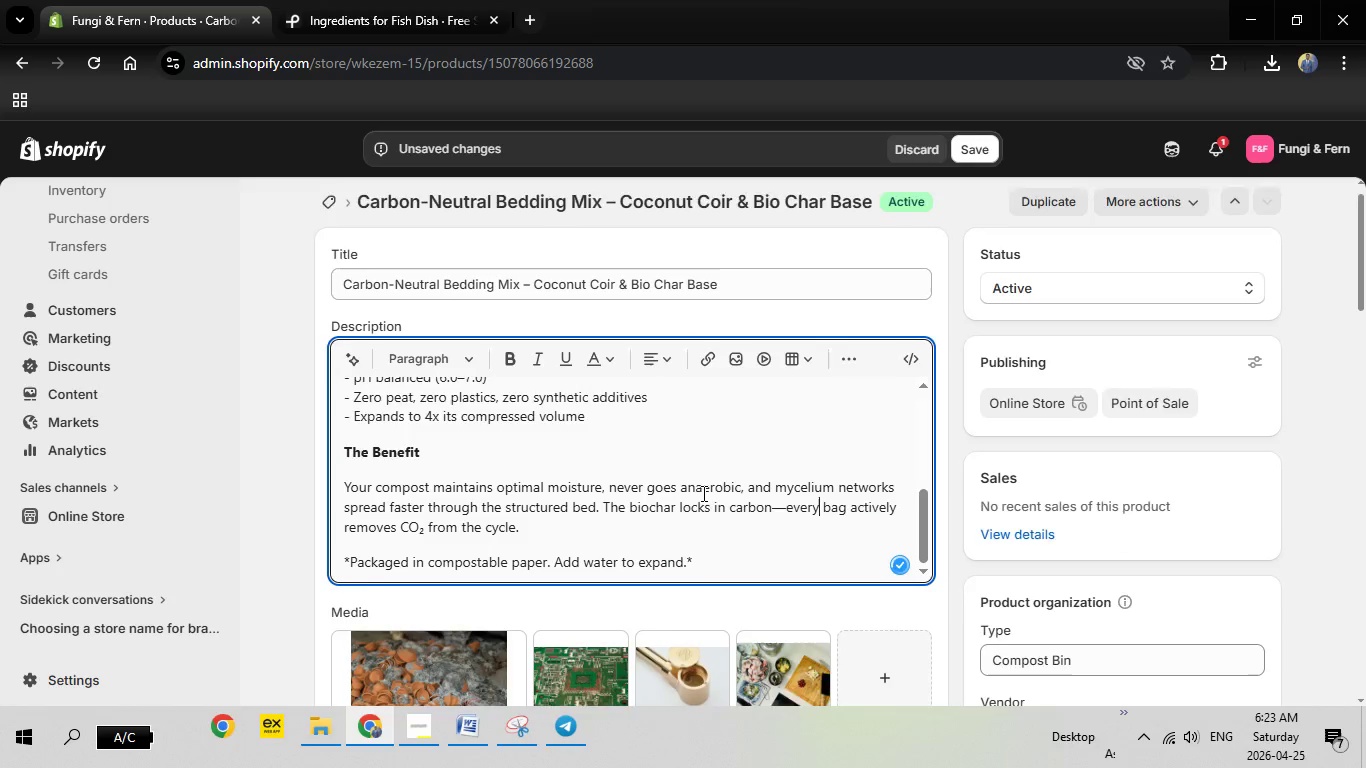 
scroll: coordinate [702, 493], scroll_direction: down, amount: 1.0
 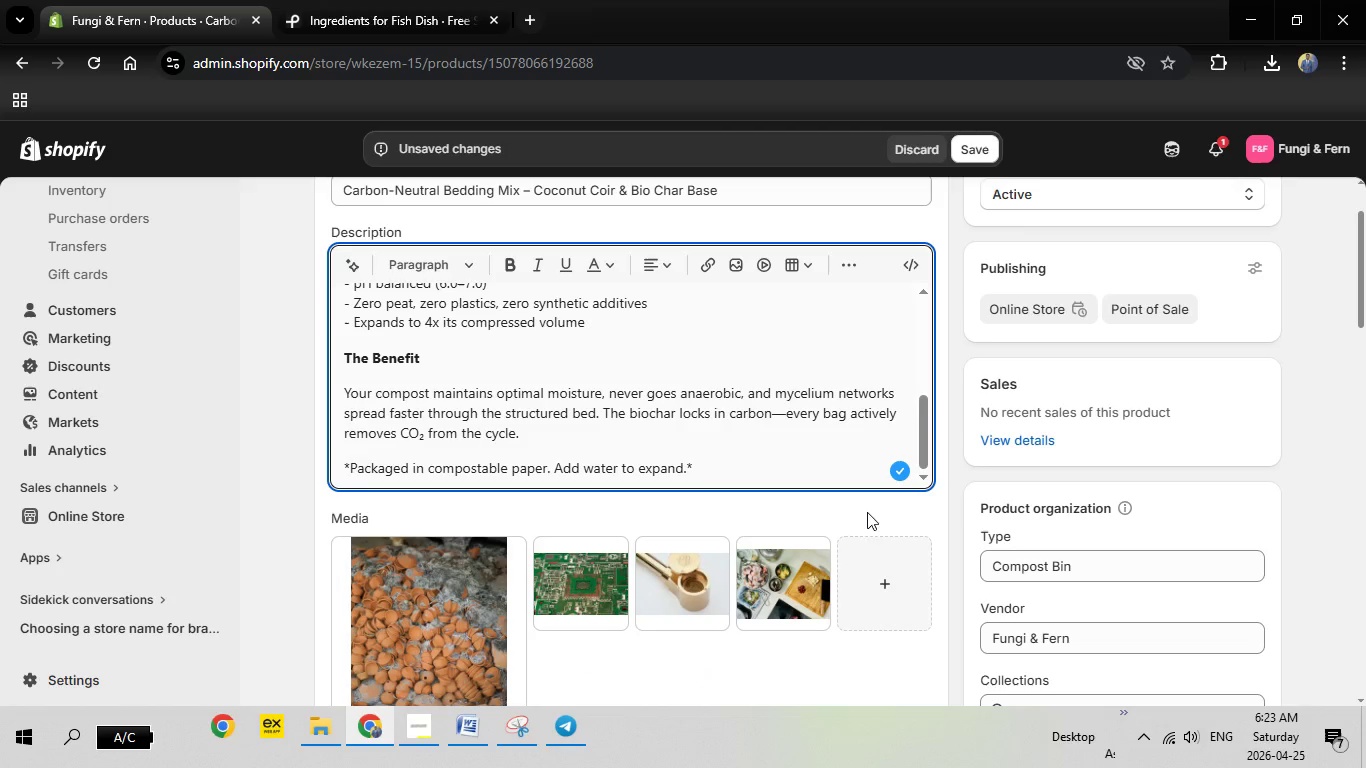 
left_click([861, 515])
 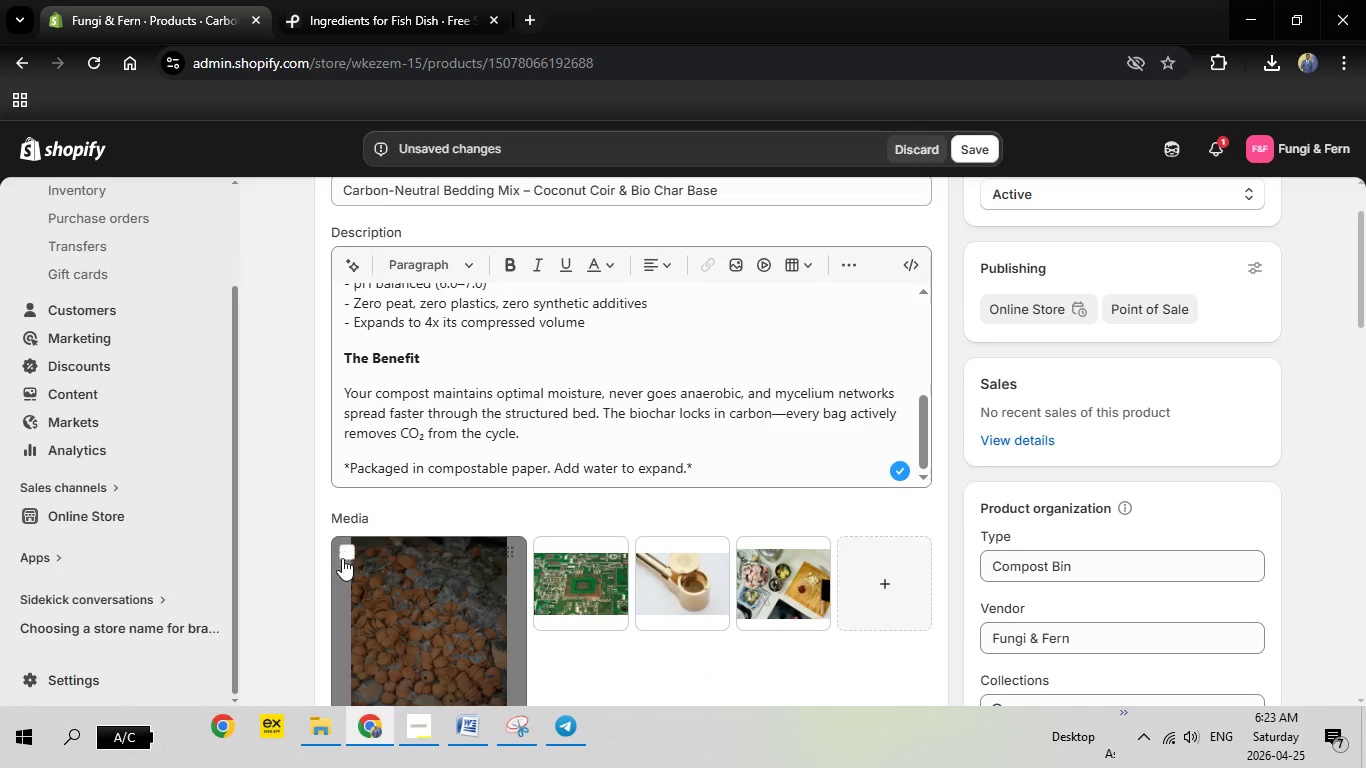 
left_click([343, 561])
 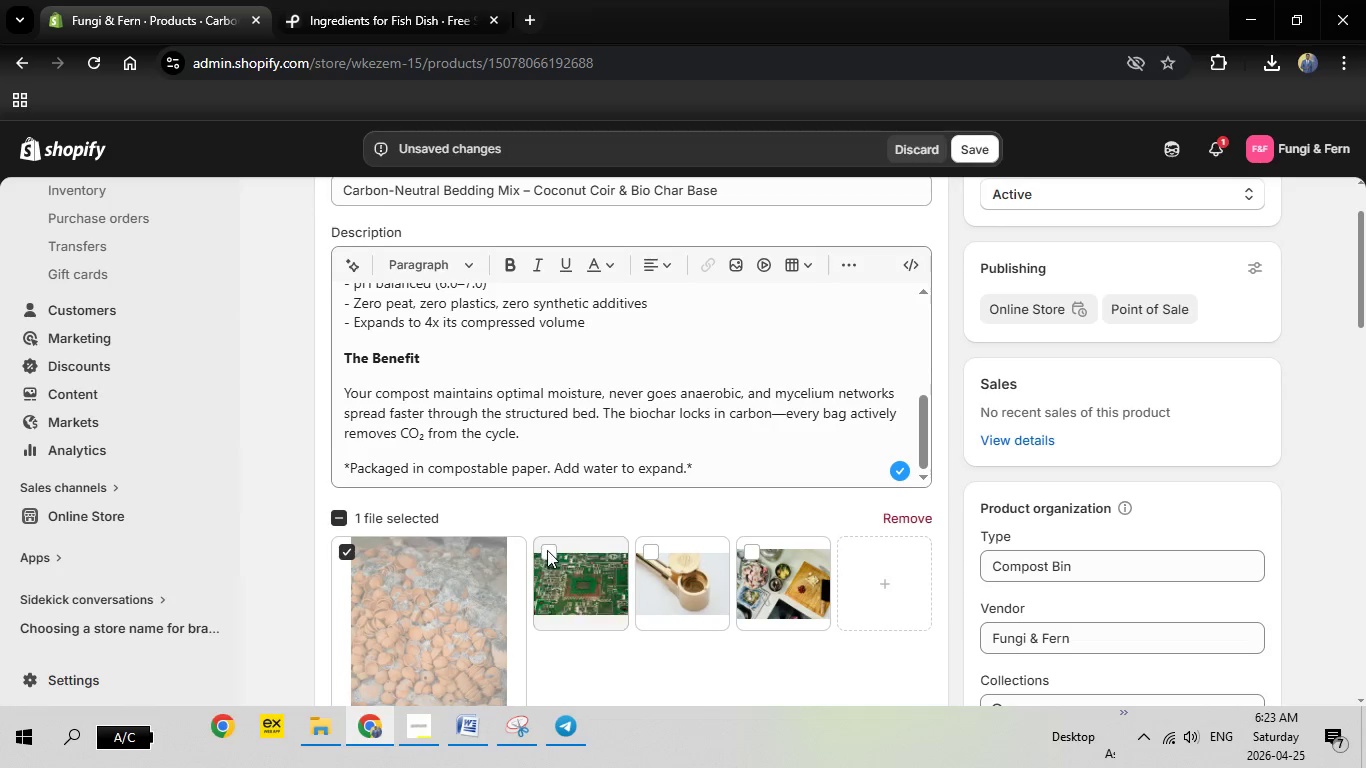 
left_click([548, 550])
 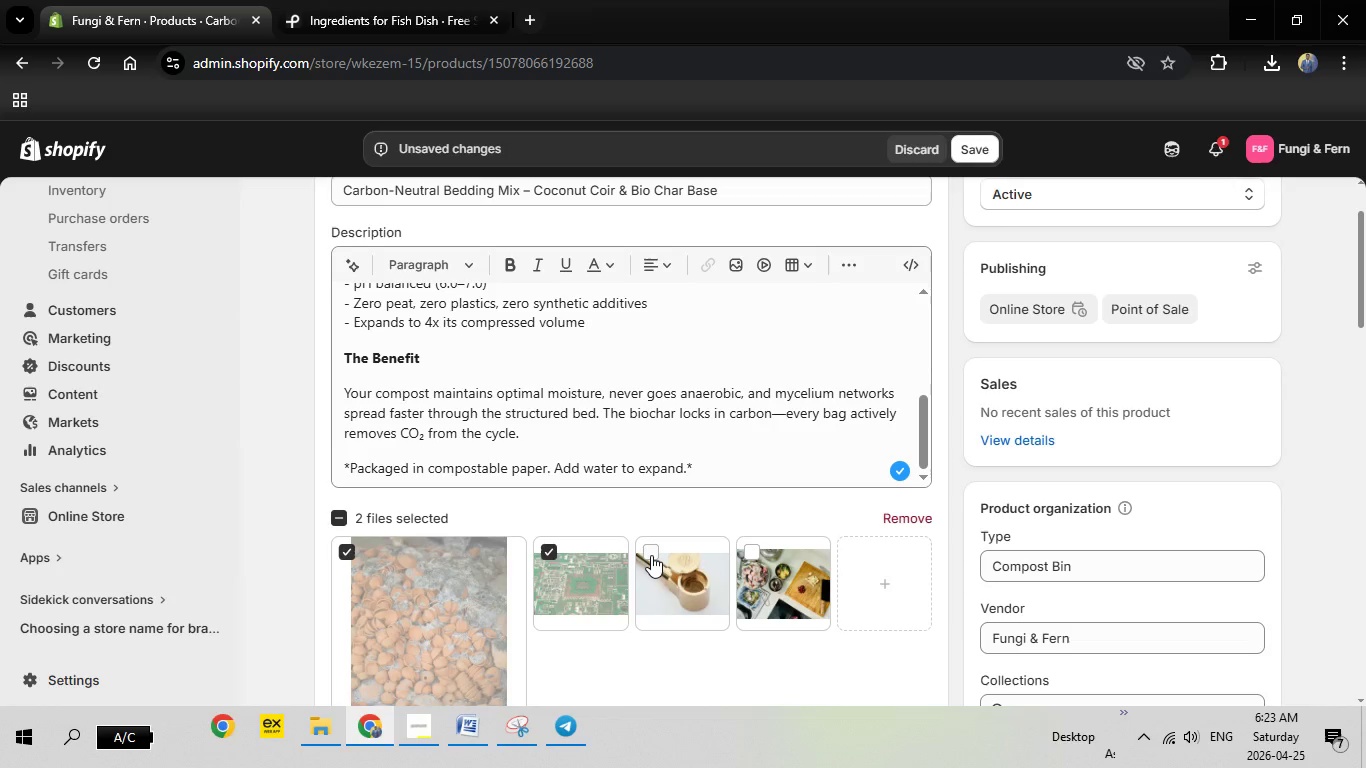 
left_click([651, 555])
 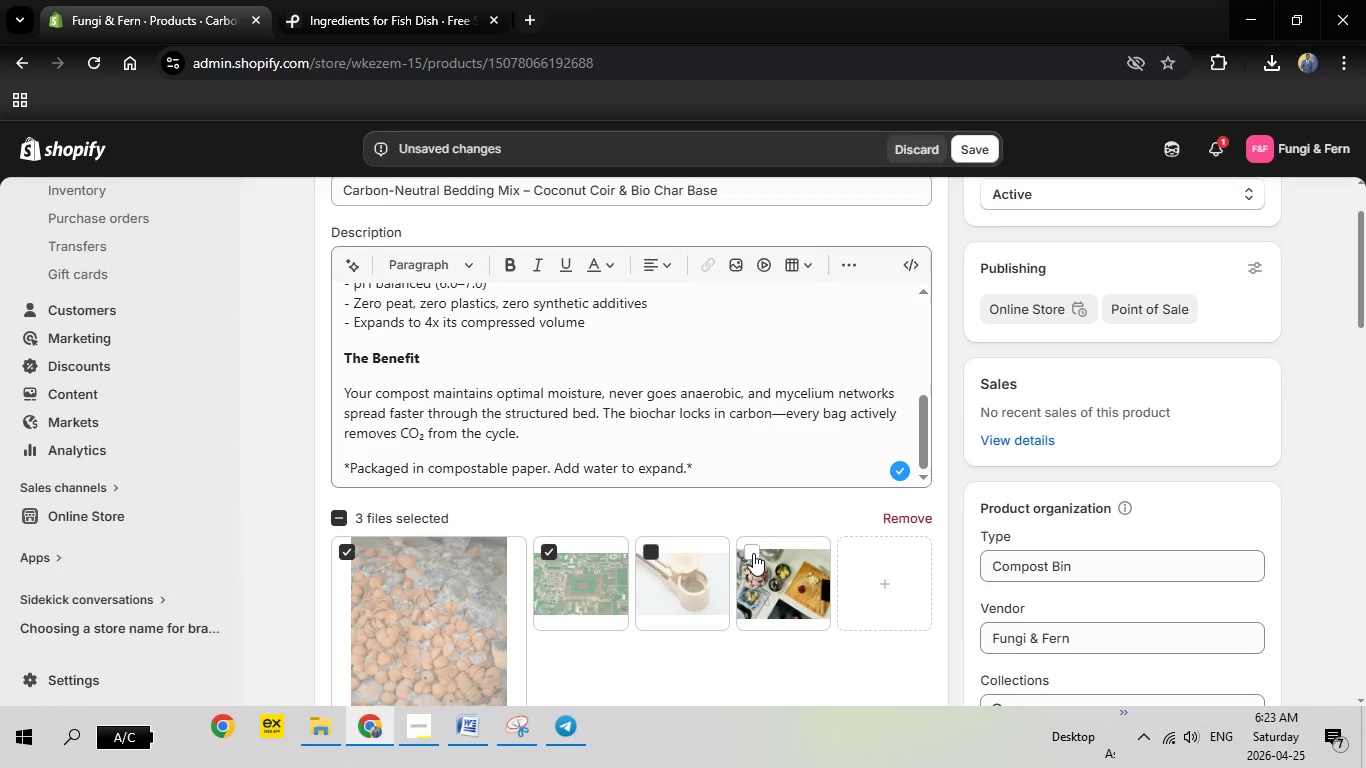 
left_click([753, 553])
 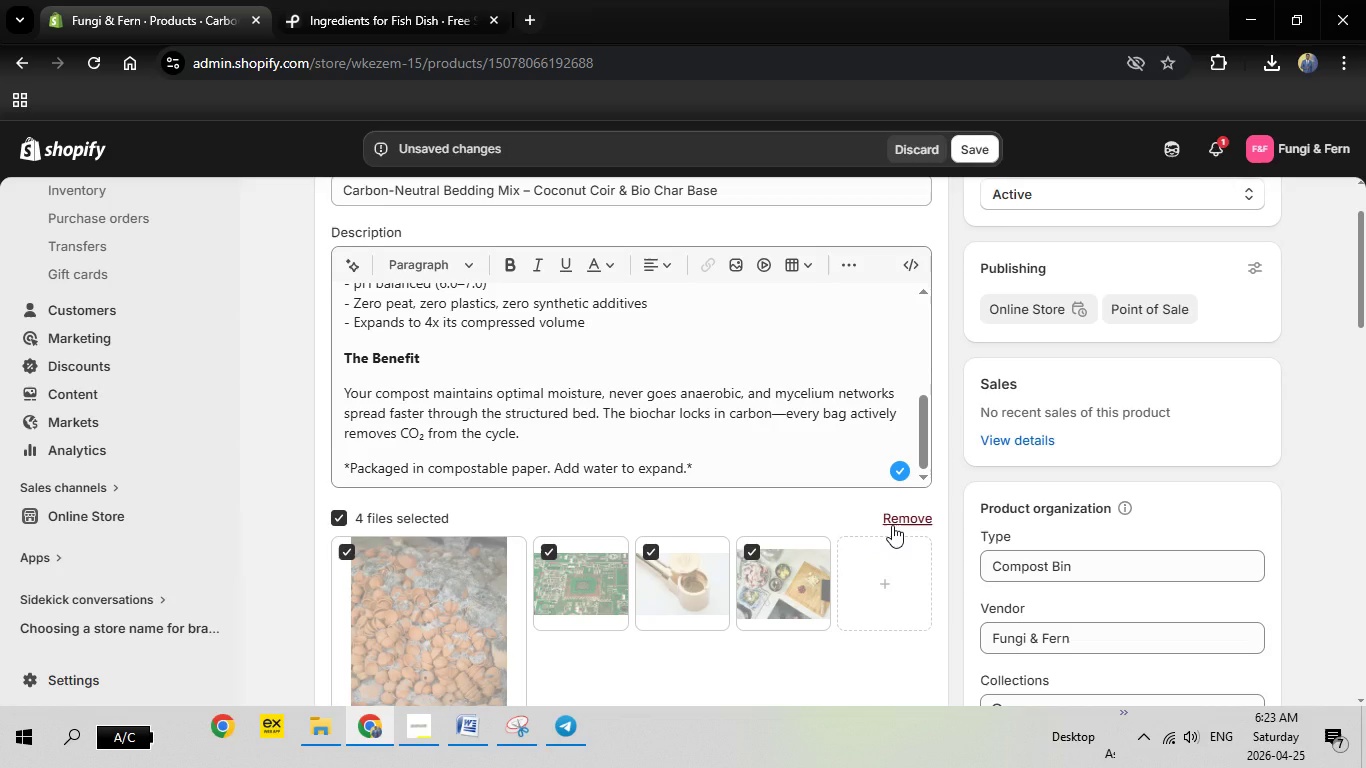 
left_click([892, 525])
 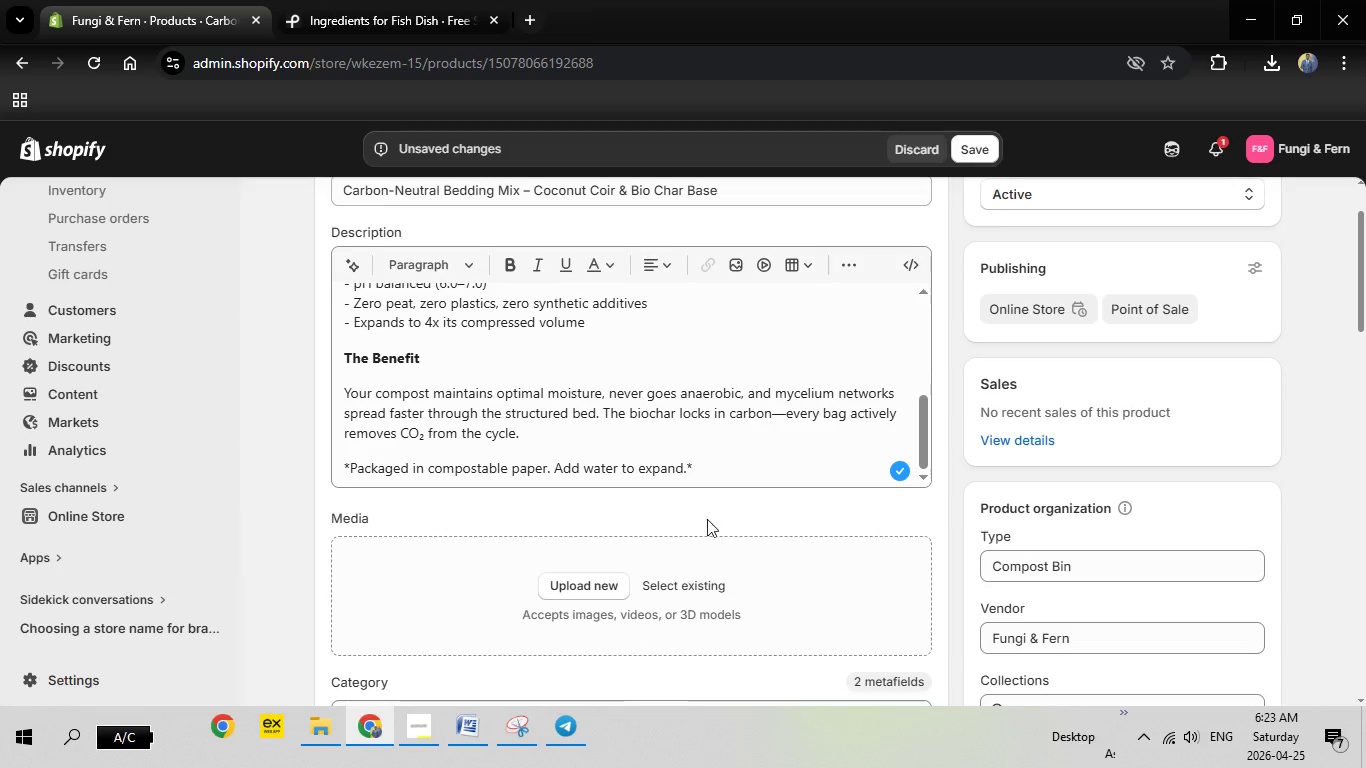 
scroll: coordinate [642, 512], scroll_direction: down, amount: 1.0
 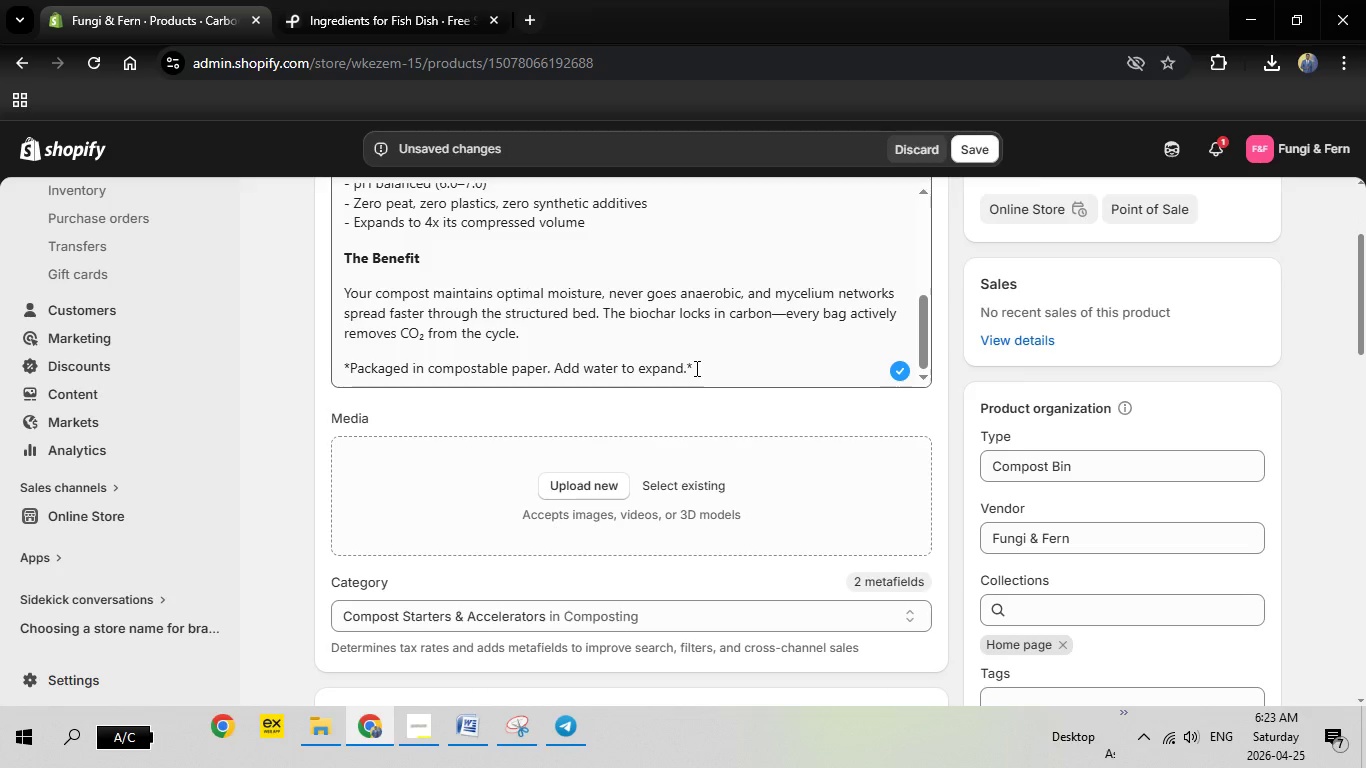 
left_click([696, 369])
 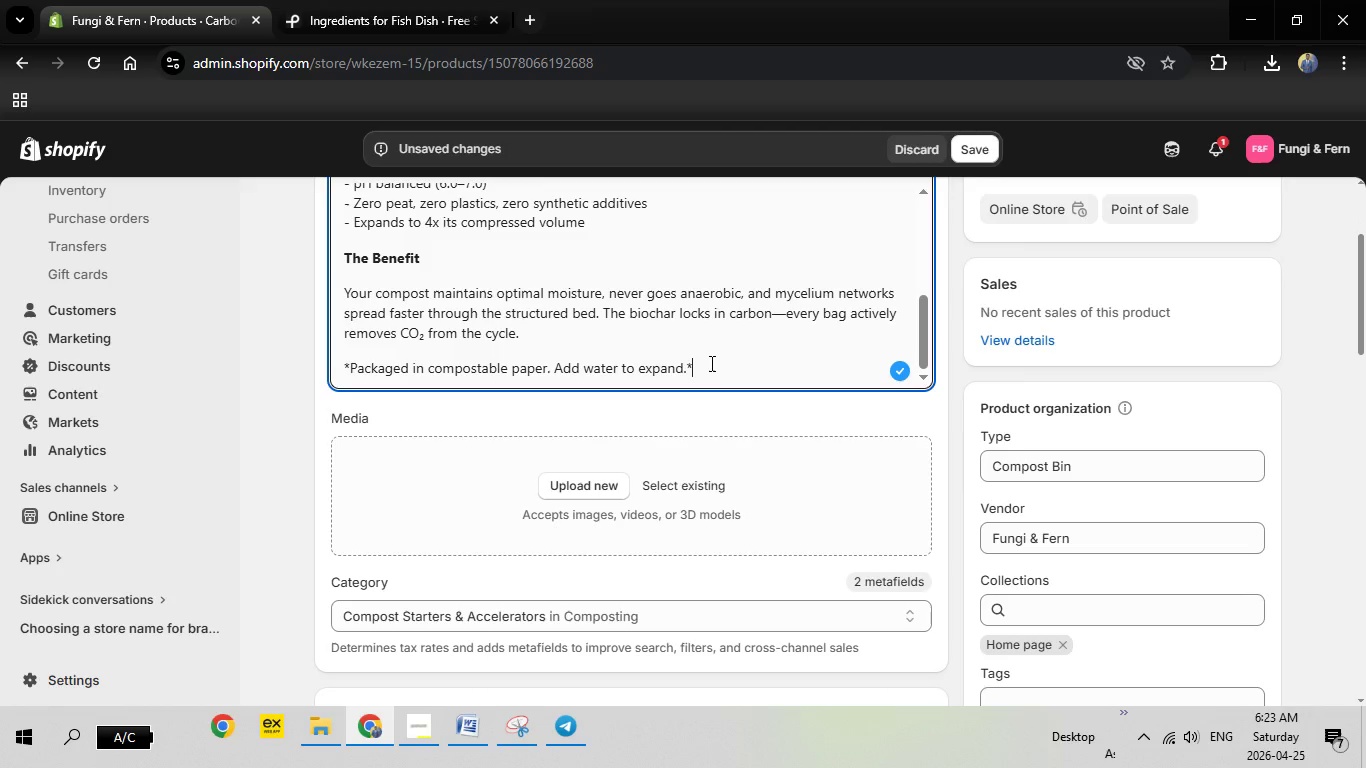 
key(Backspace)
 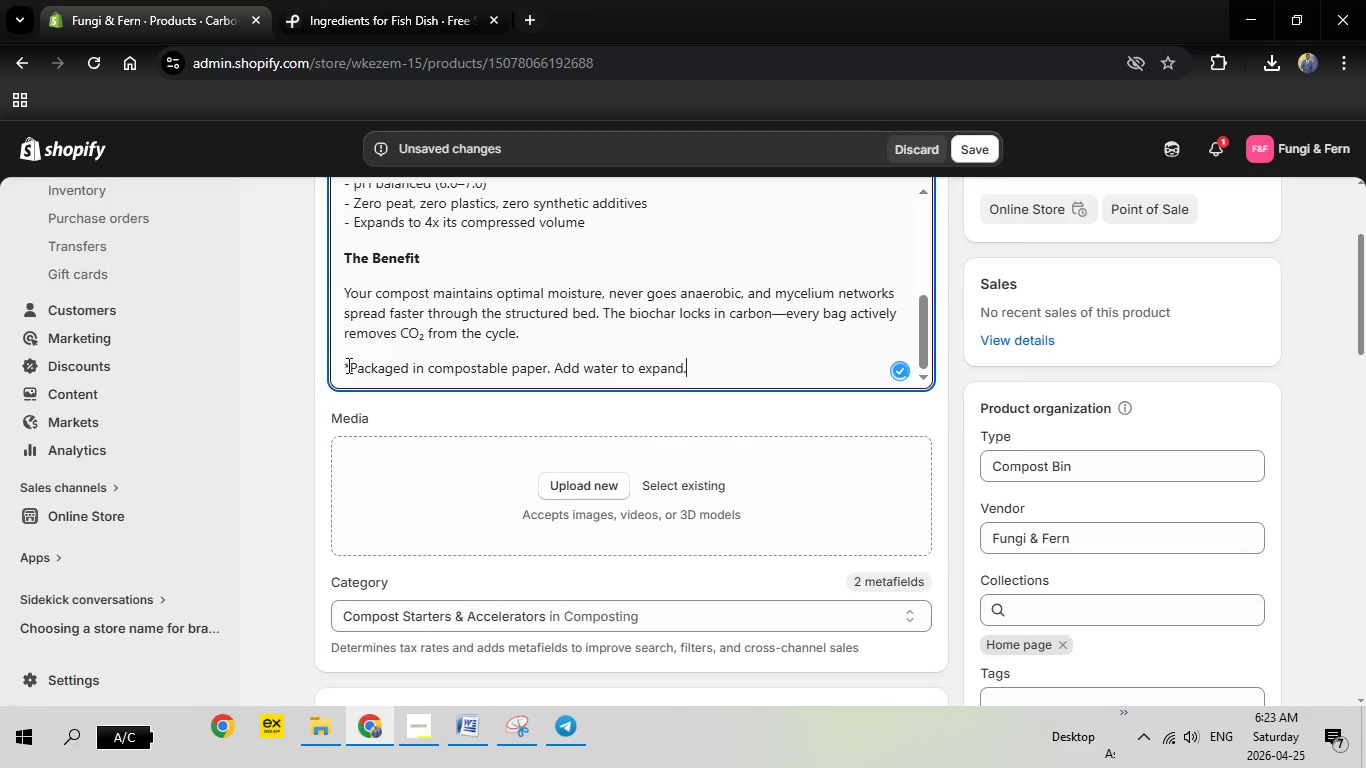 
left_click([347, 365])
 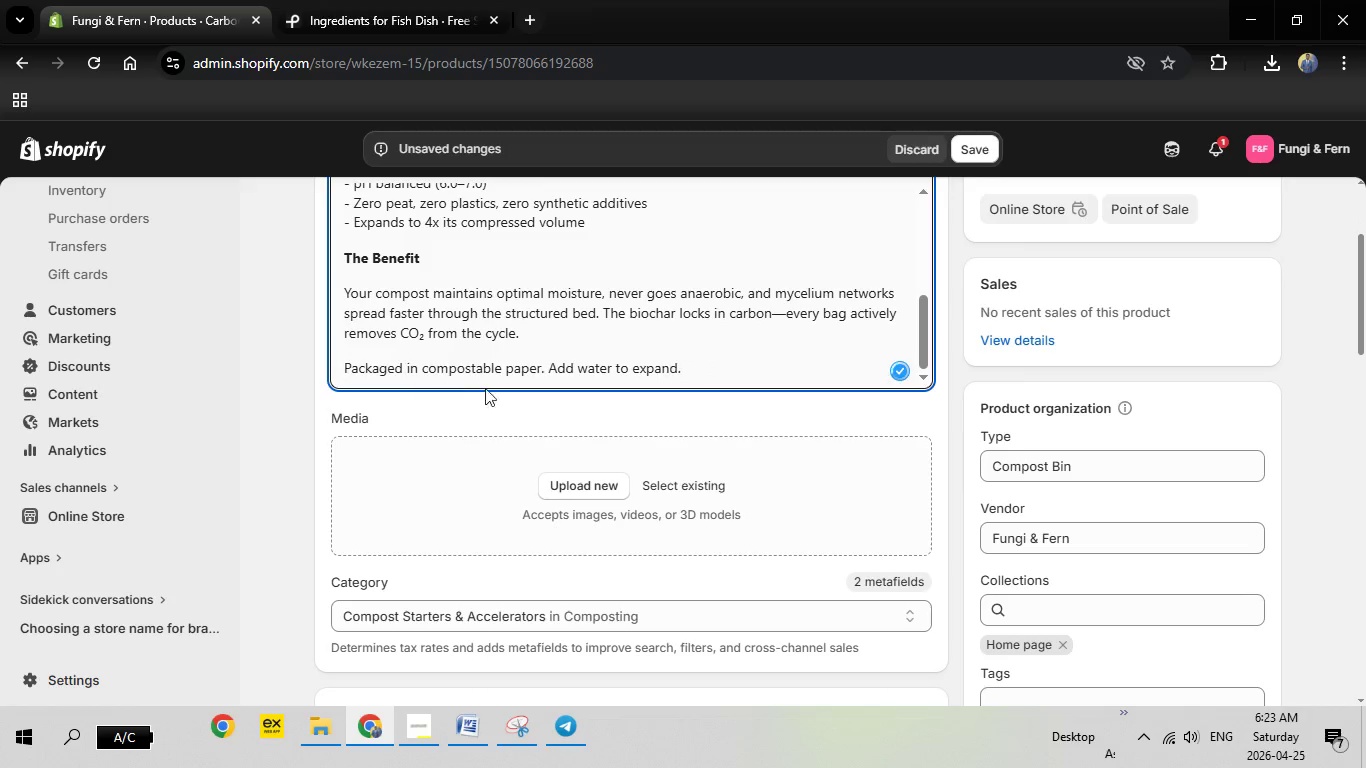 
key(Backspace)
 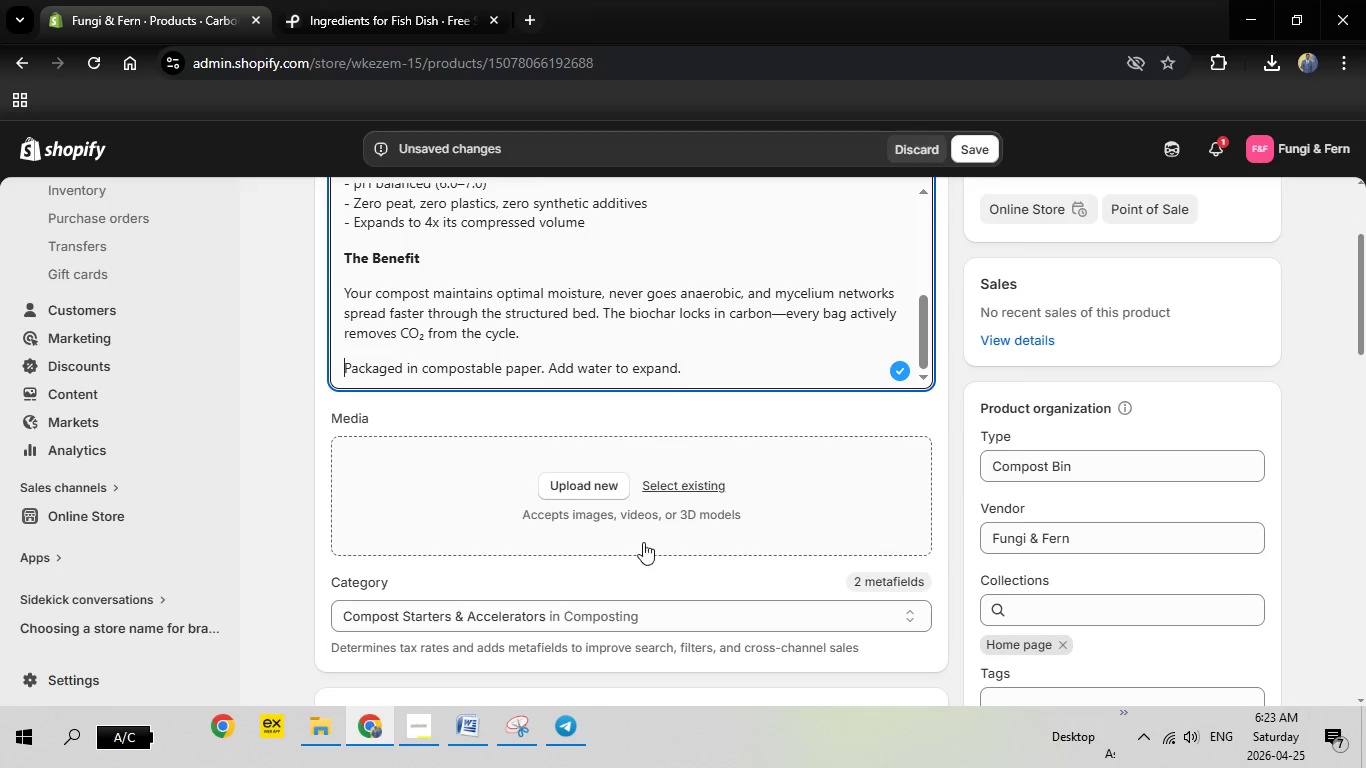 
left_click([466, 723])
 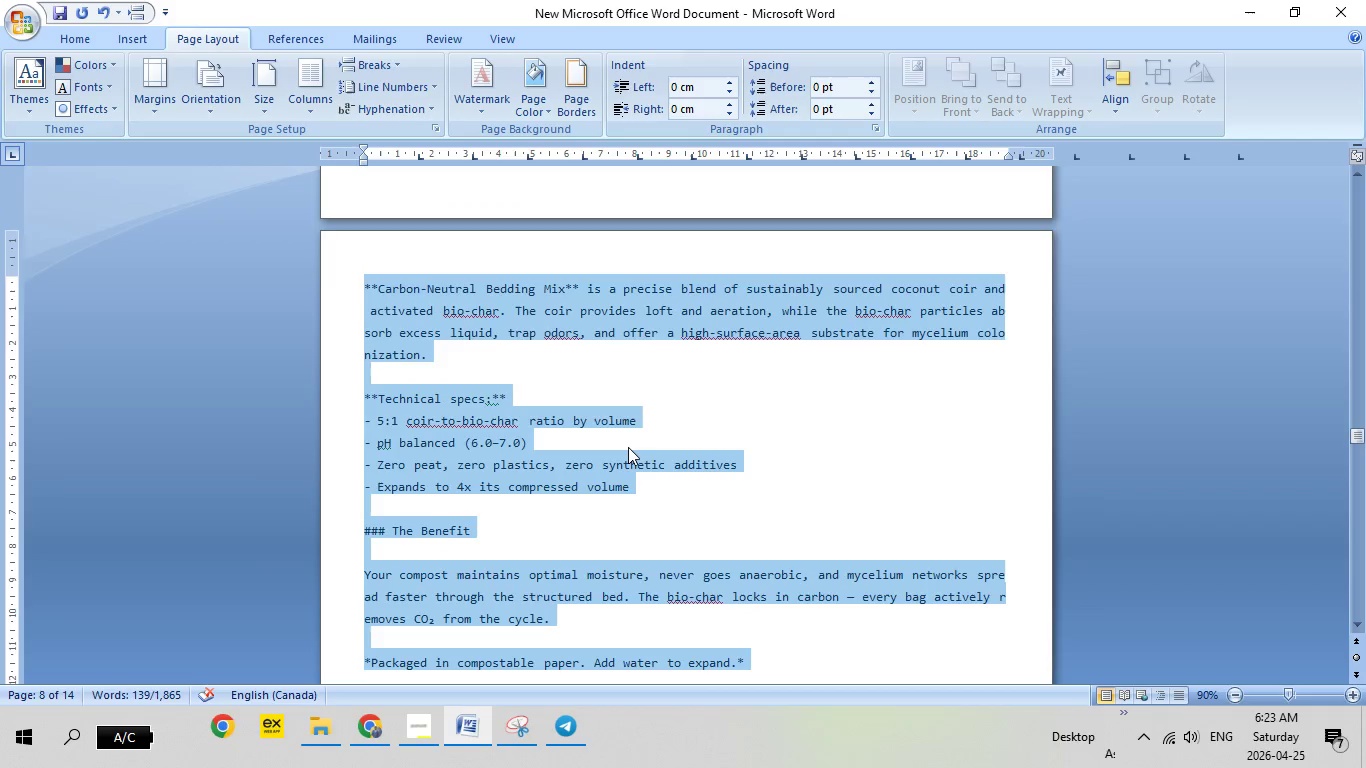 
scroll: coordinate [638, 445], scroll_direction: up, amount: 28.0
 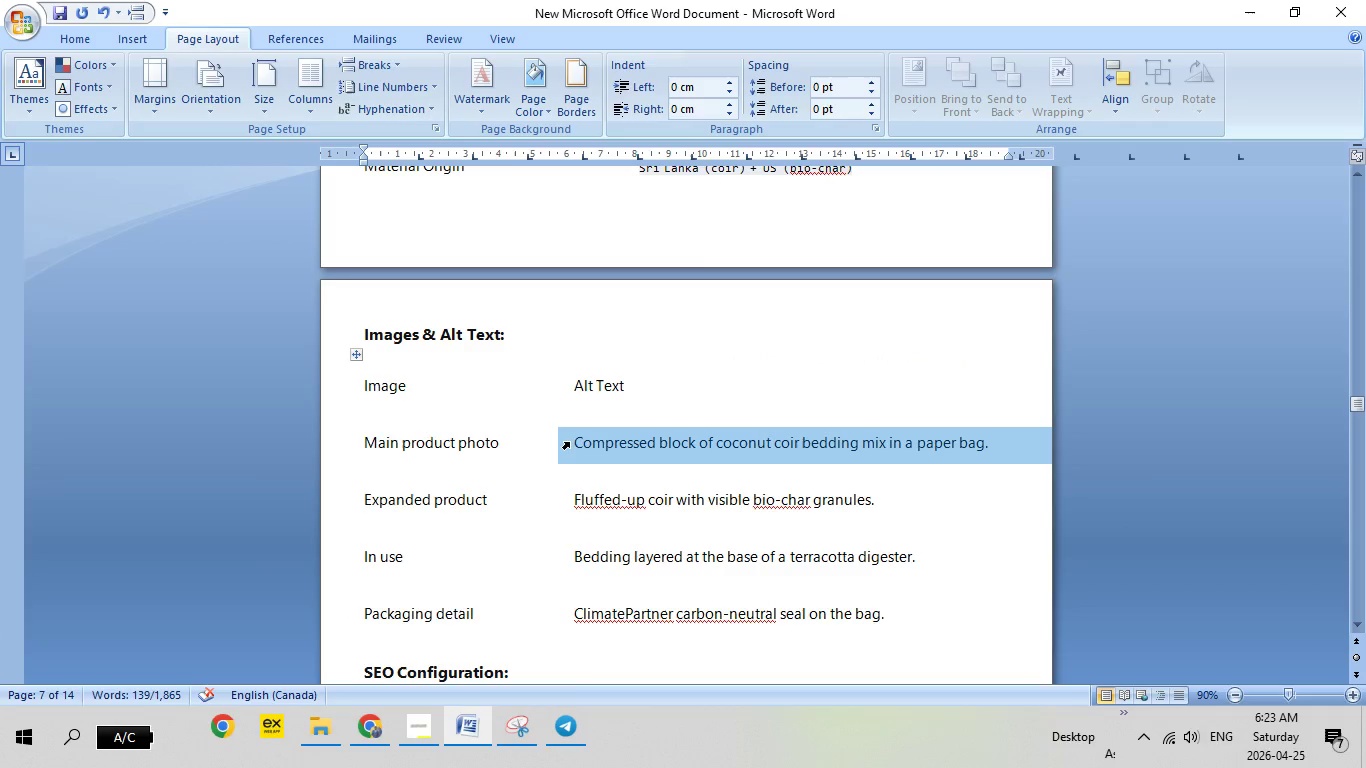 
left_click([569, 442])
 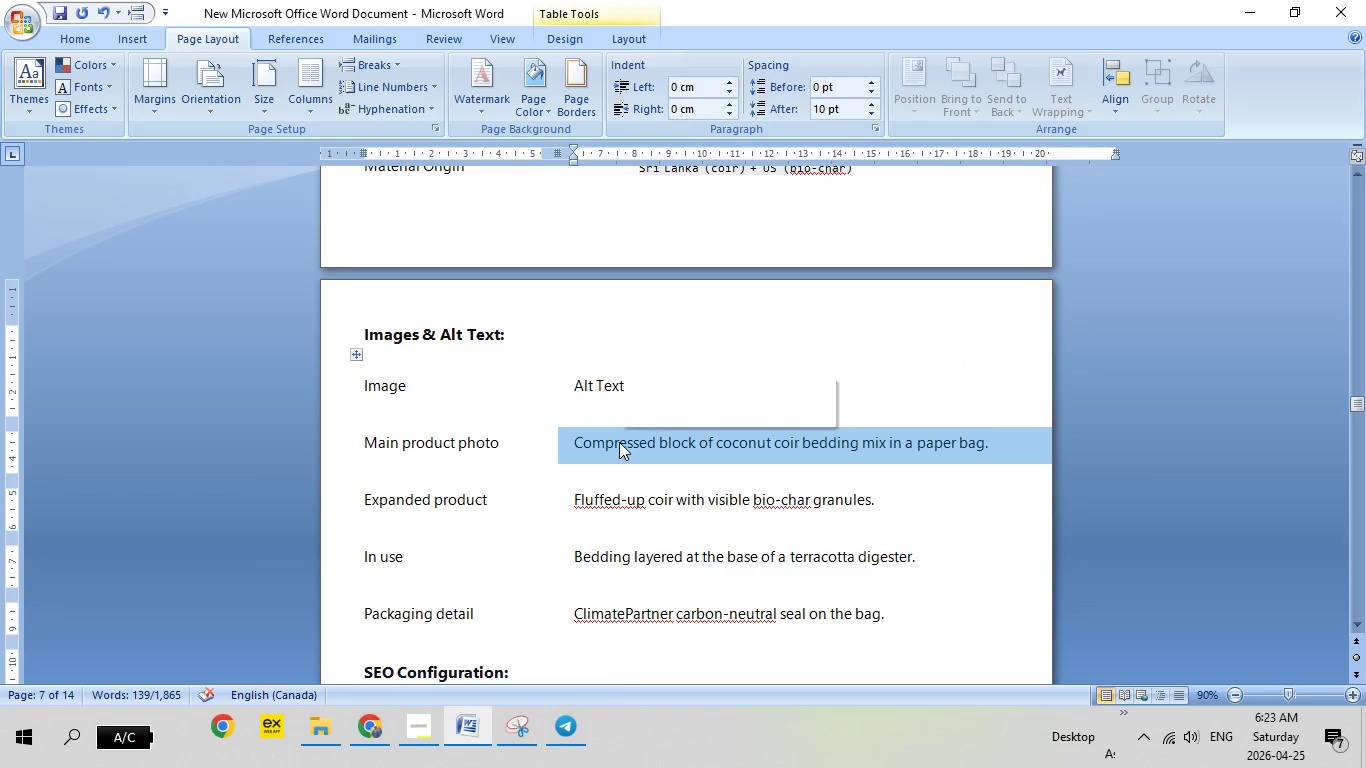 
right_click([619, 442])
 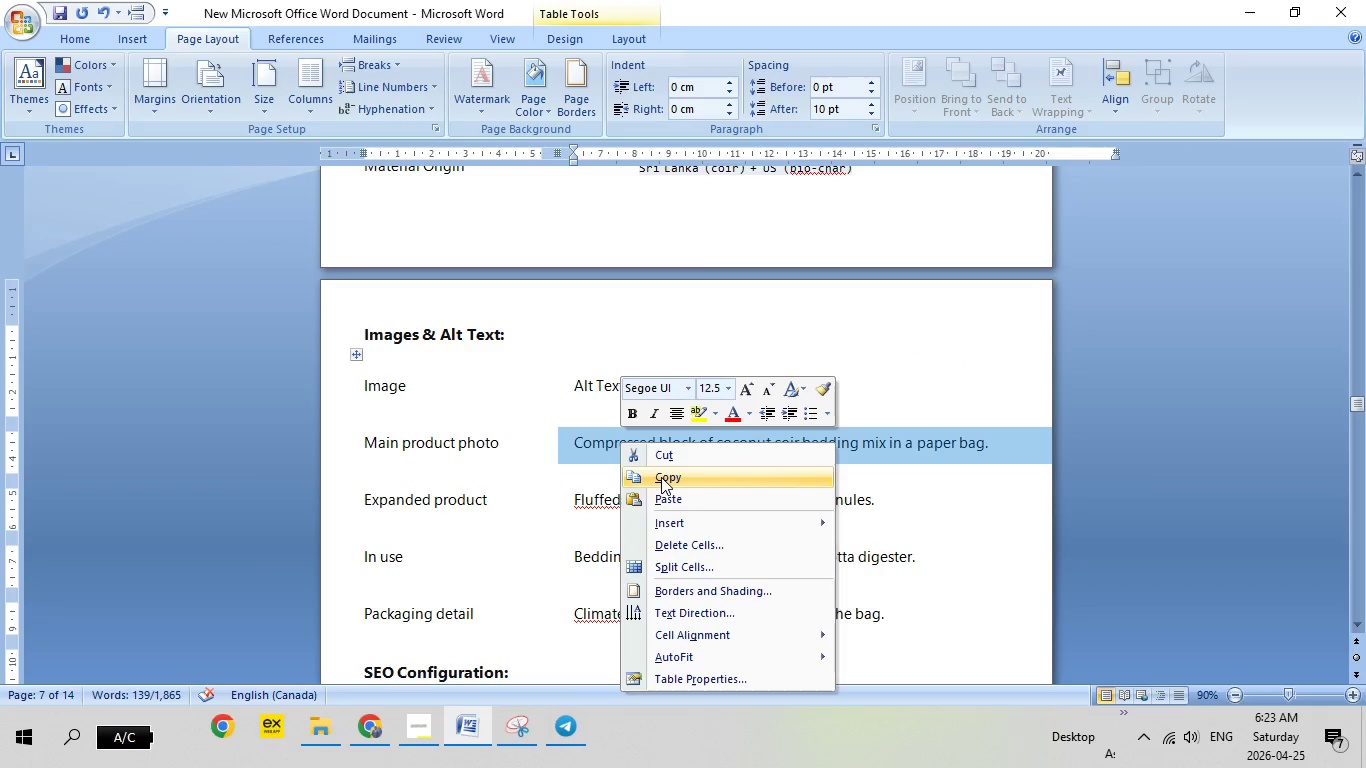 
left_click([661, 477])
 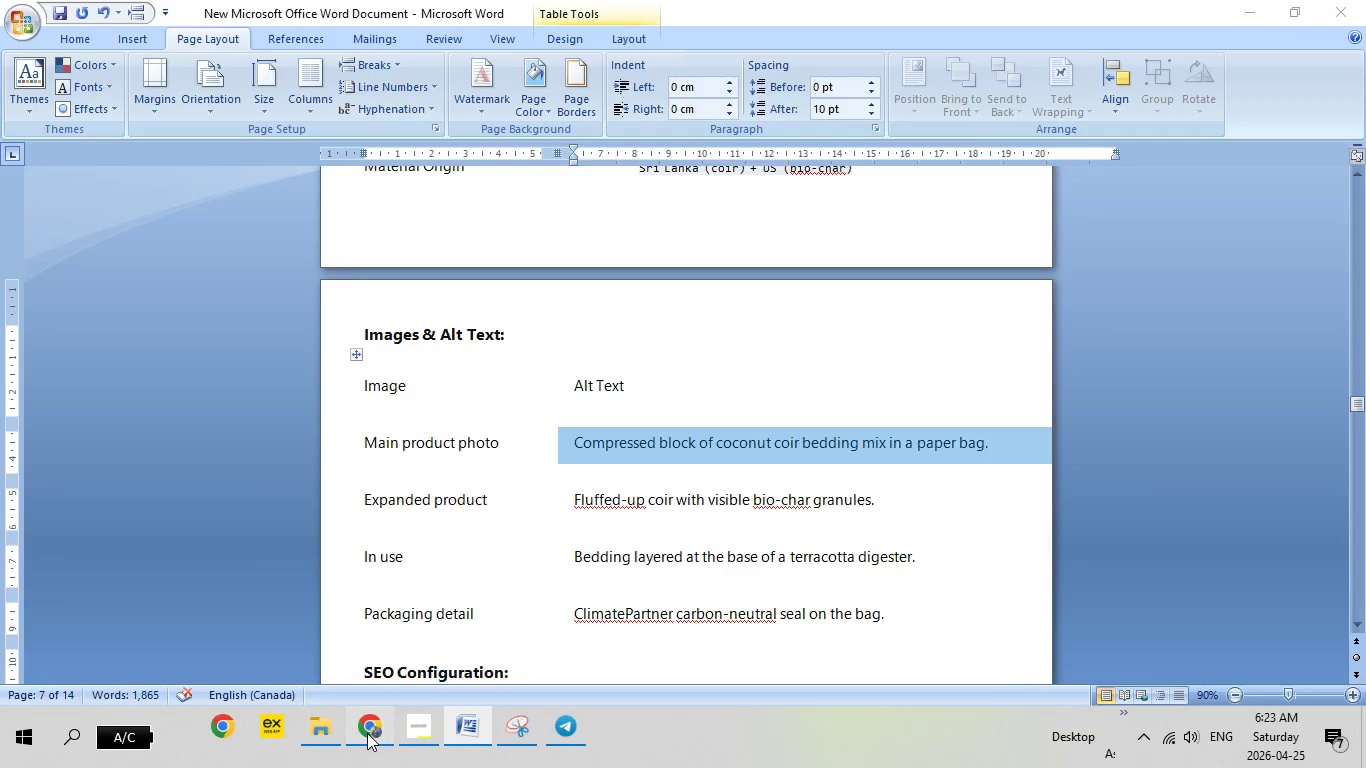 
left_click([367, 733])
 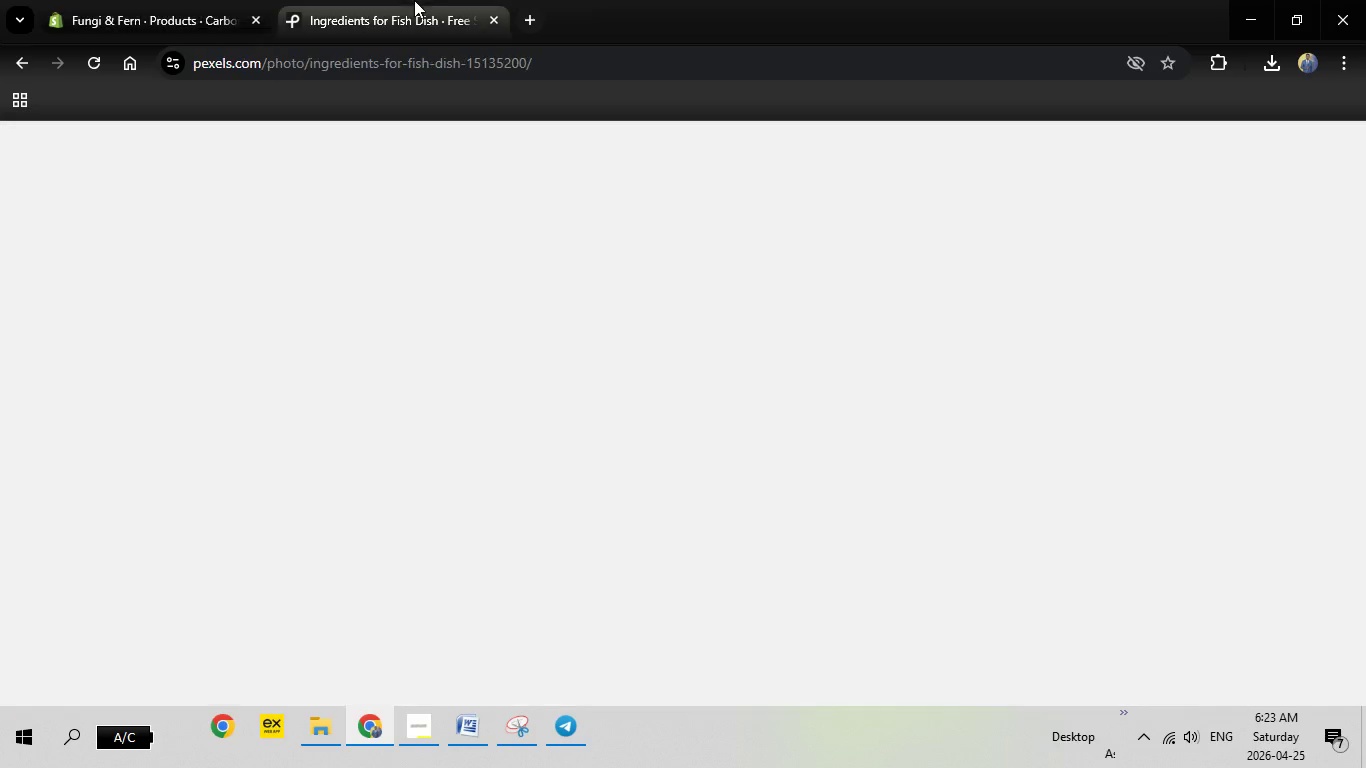 
left_click([414, 0])
 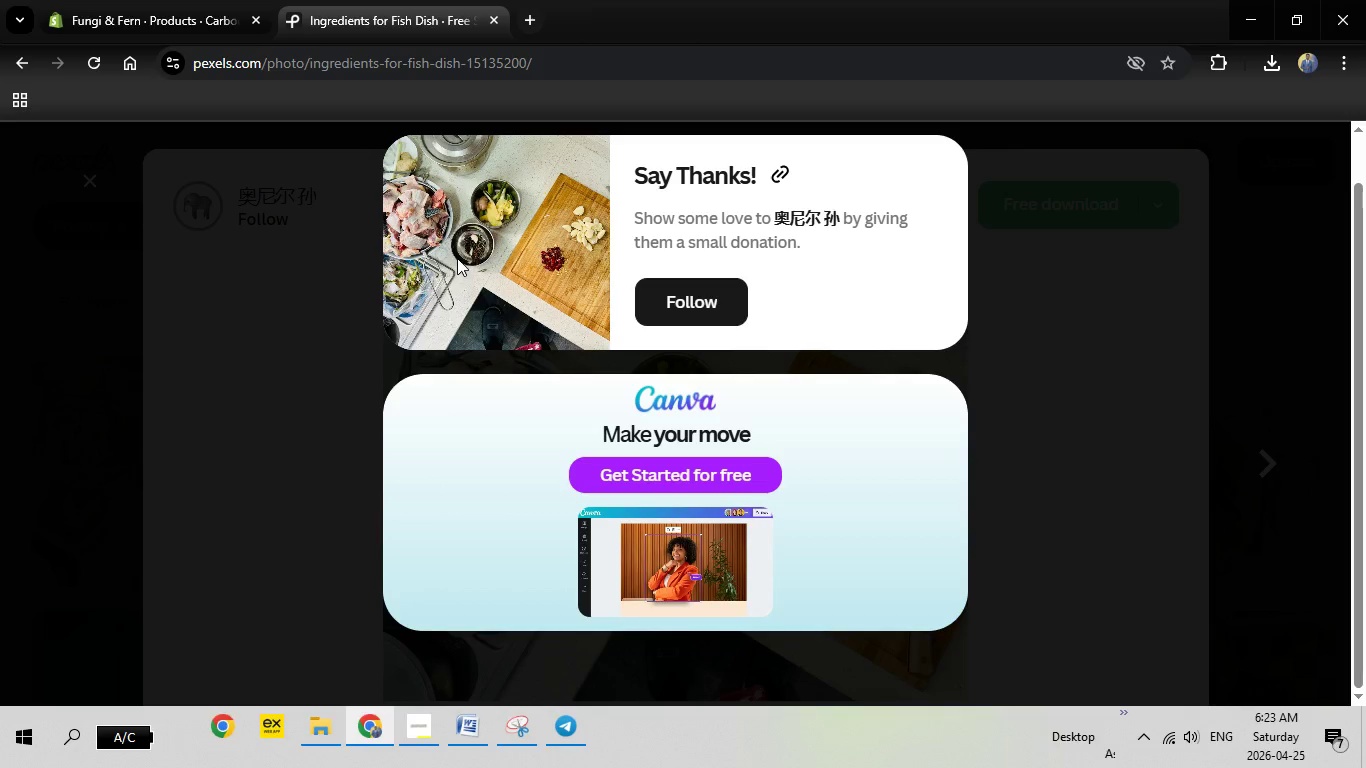 
key(Escape)
 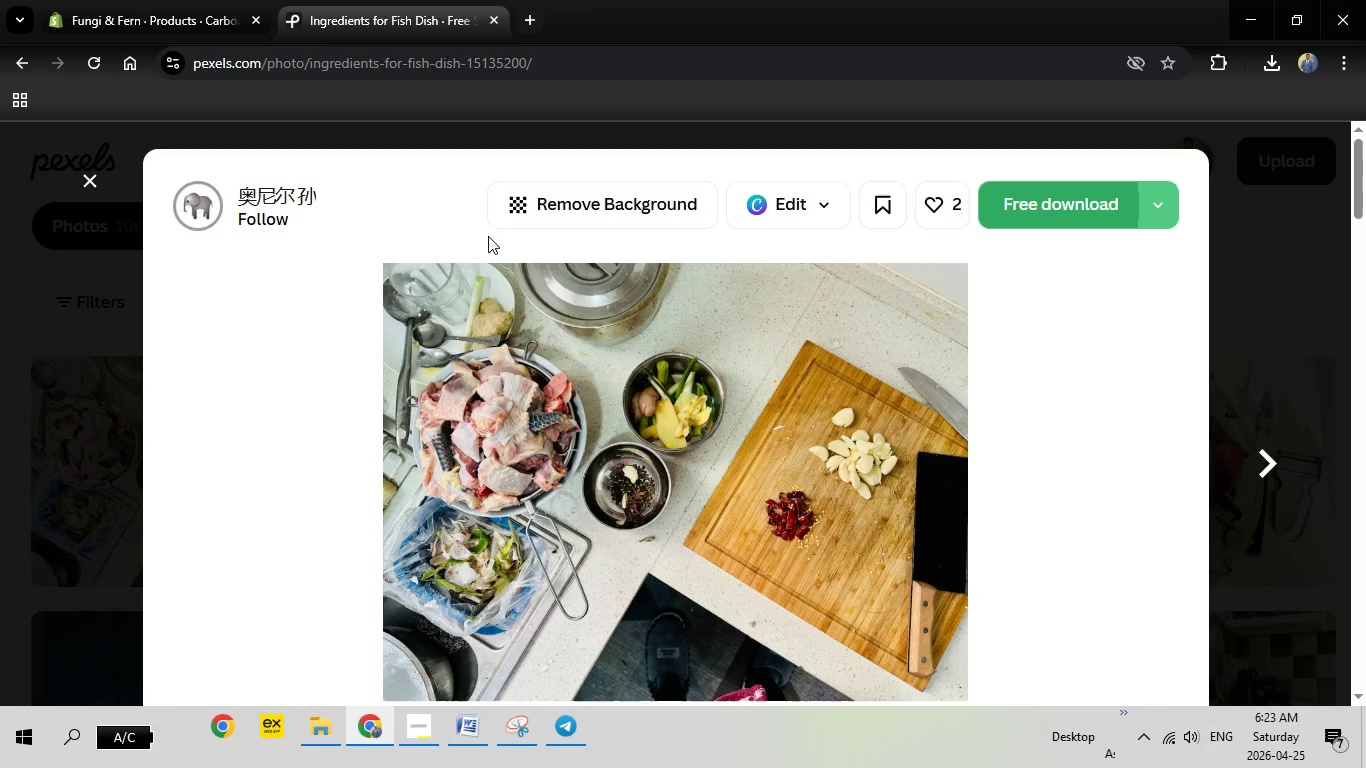 
key(Escape)
 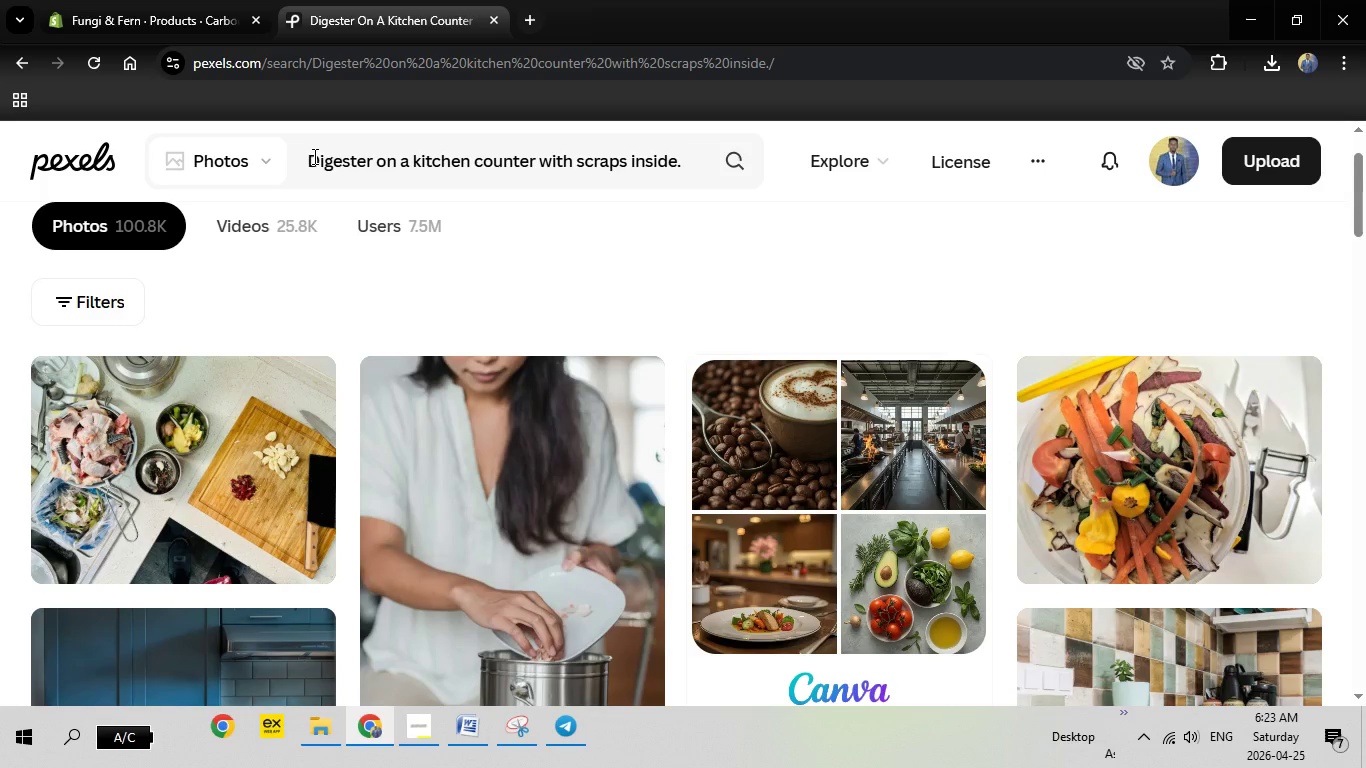 
left_click_drag(start_coordinate=[312, 156], to_coordinate=[734, 162])
 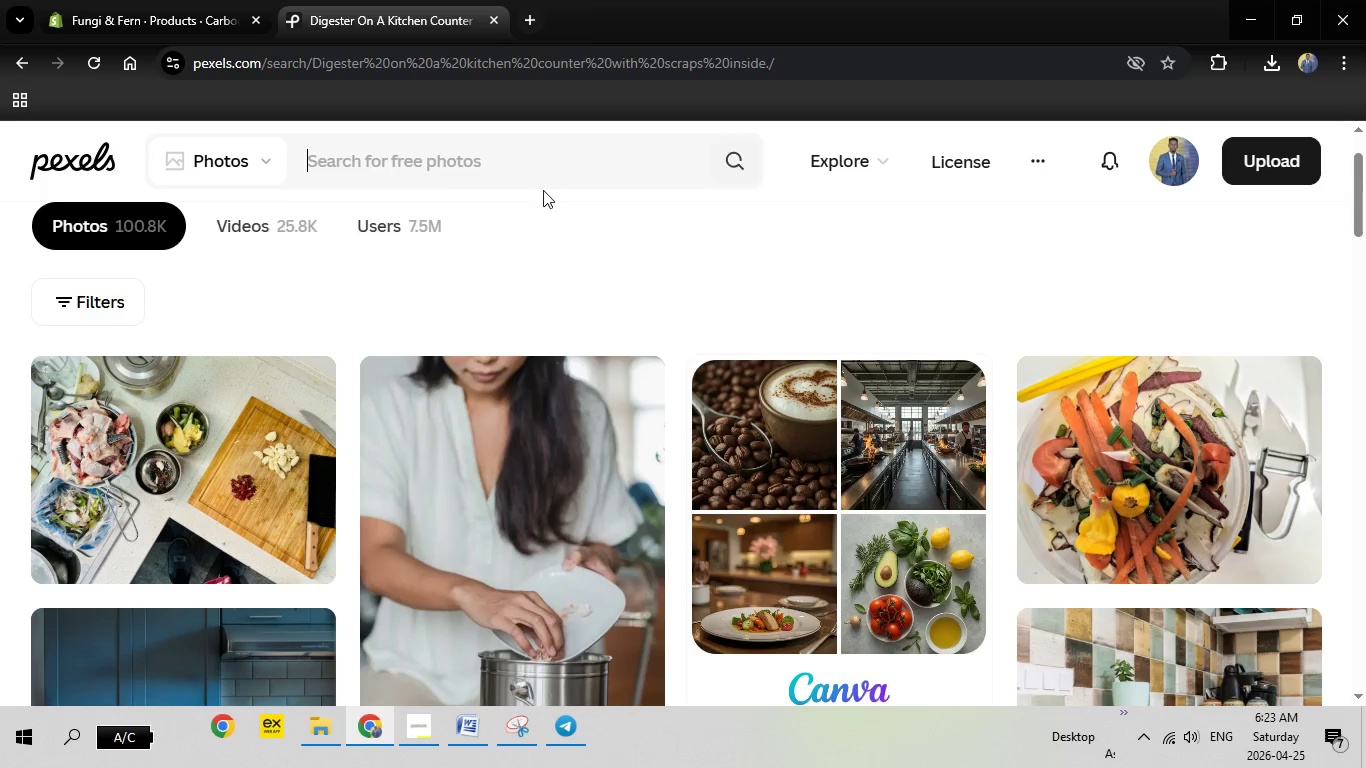 
key(Backspace)
 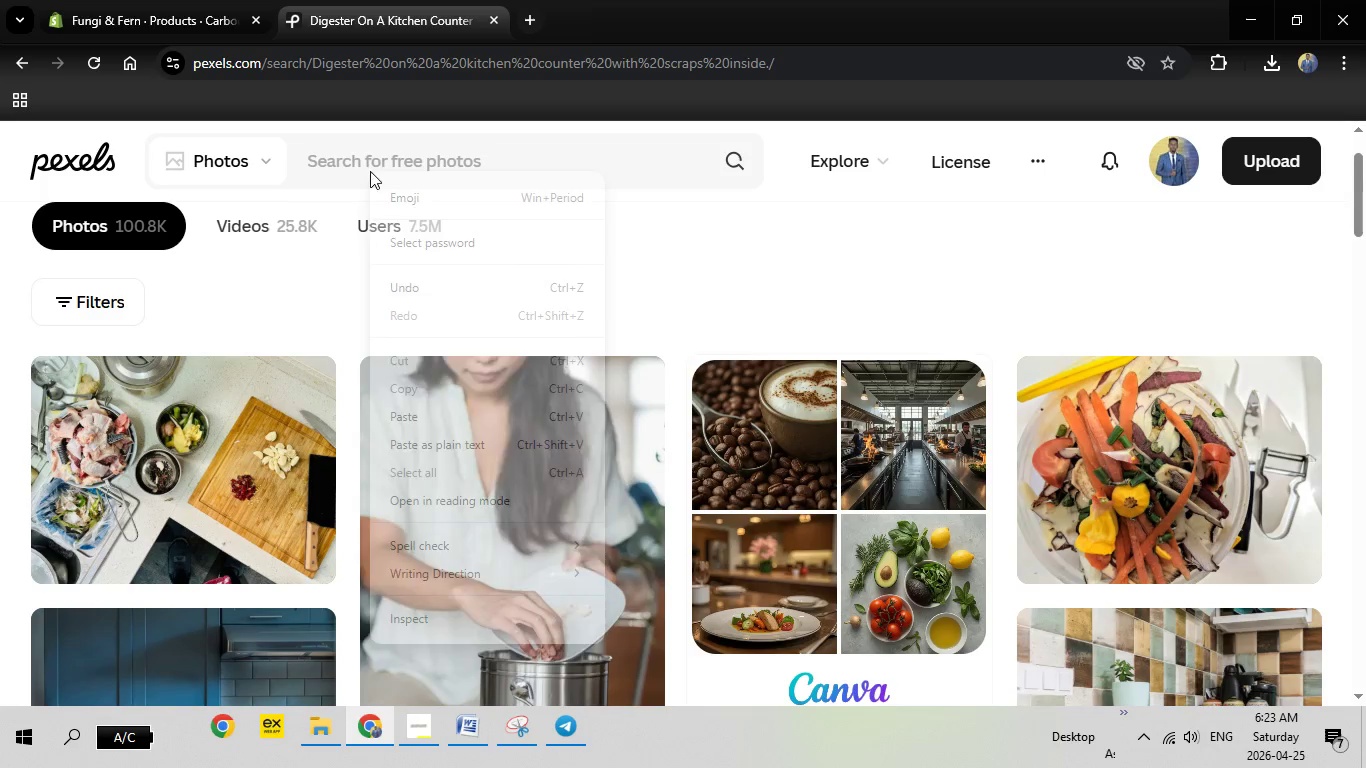 
right_click([370, 171])
 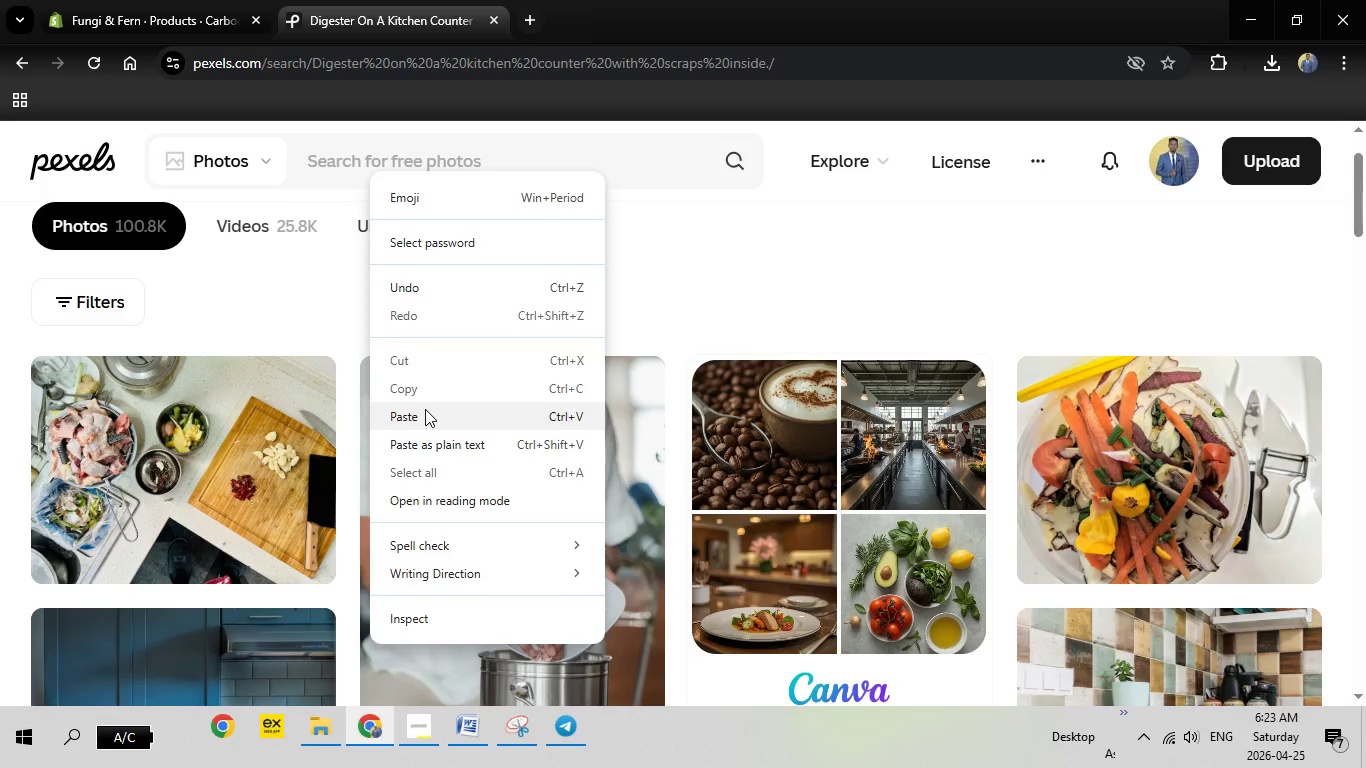 
left_click([425, 409])
 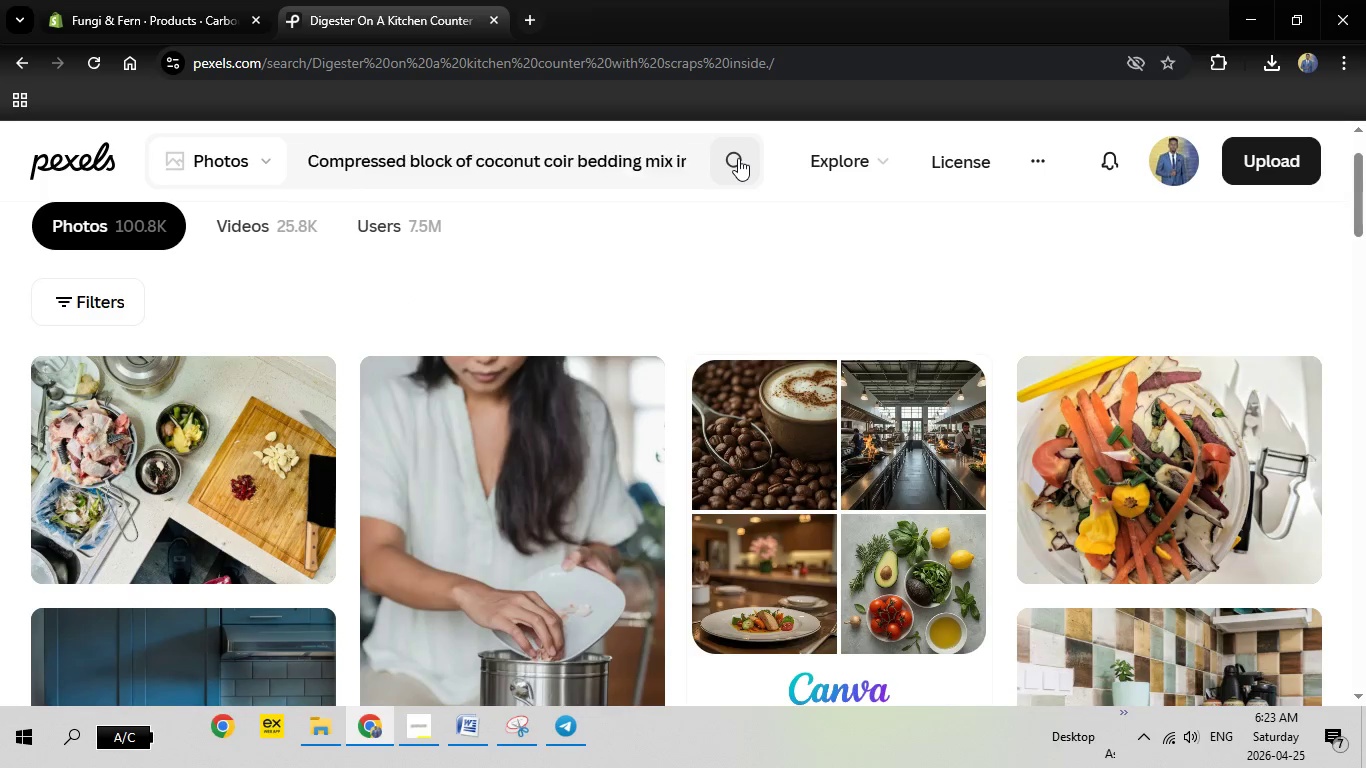 
left_click([738, 158])
 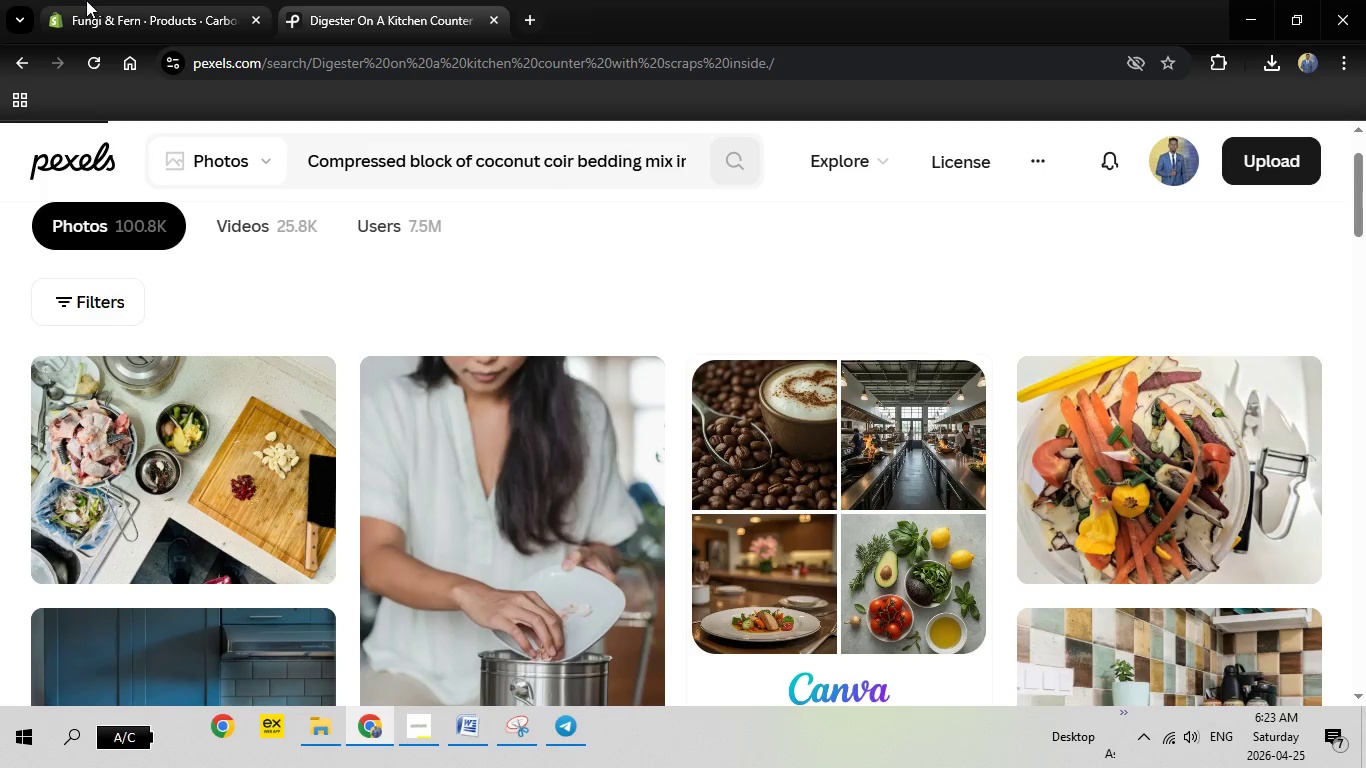 
mouse_move([141, 0])
 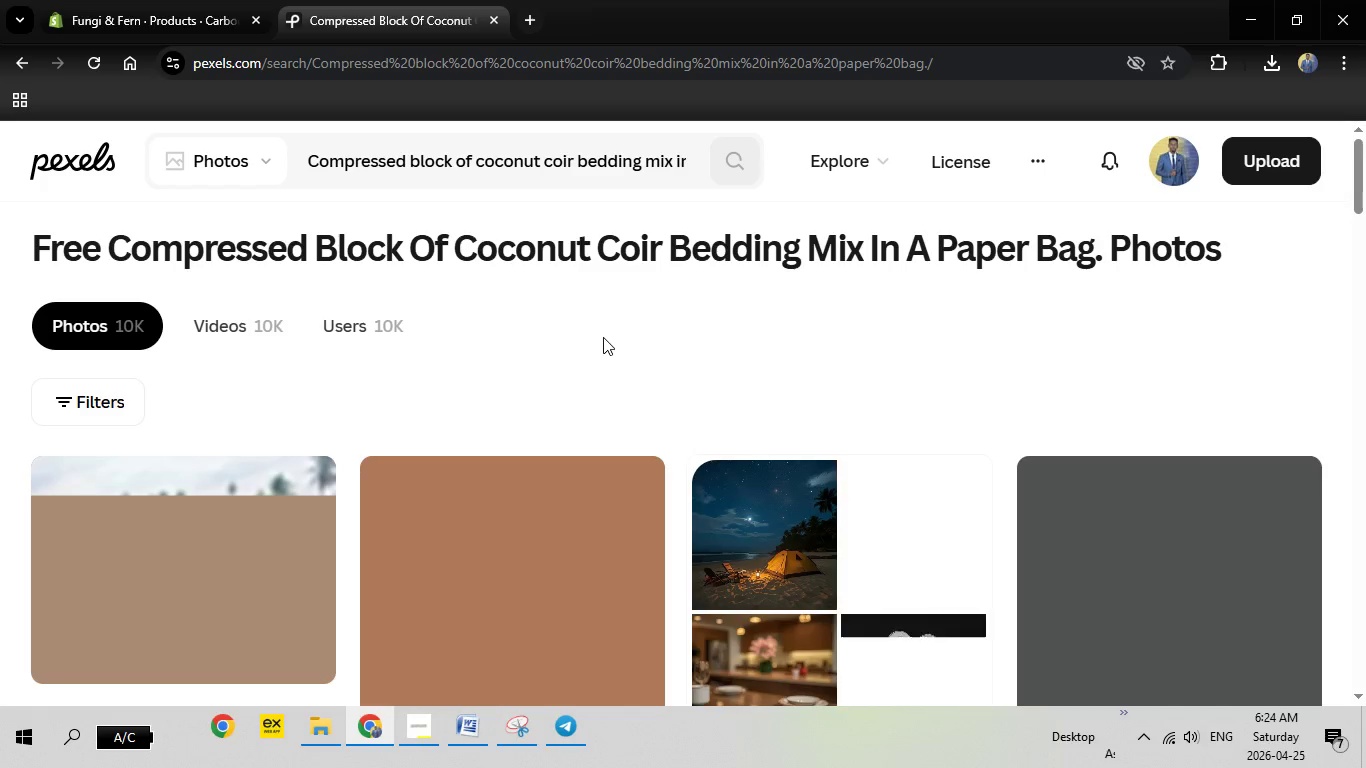 
wait(9.2)
 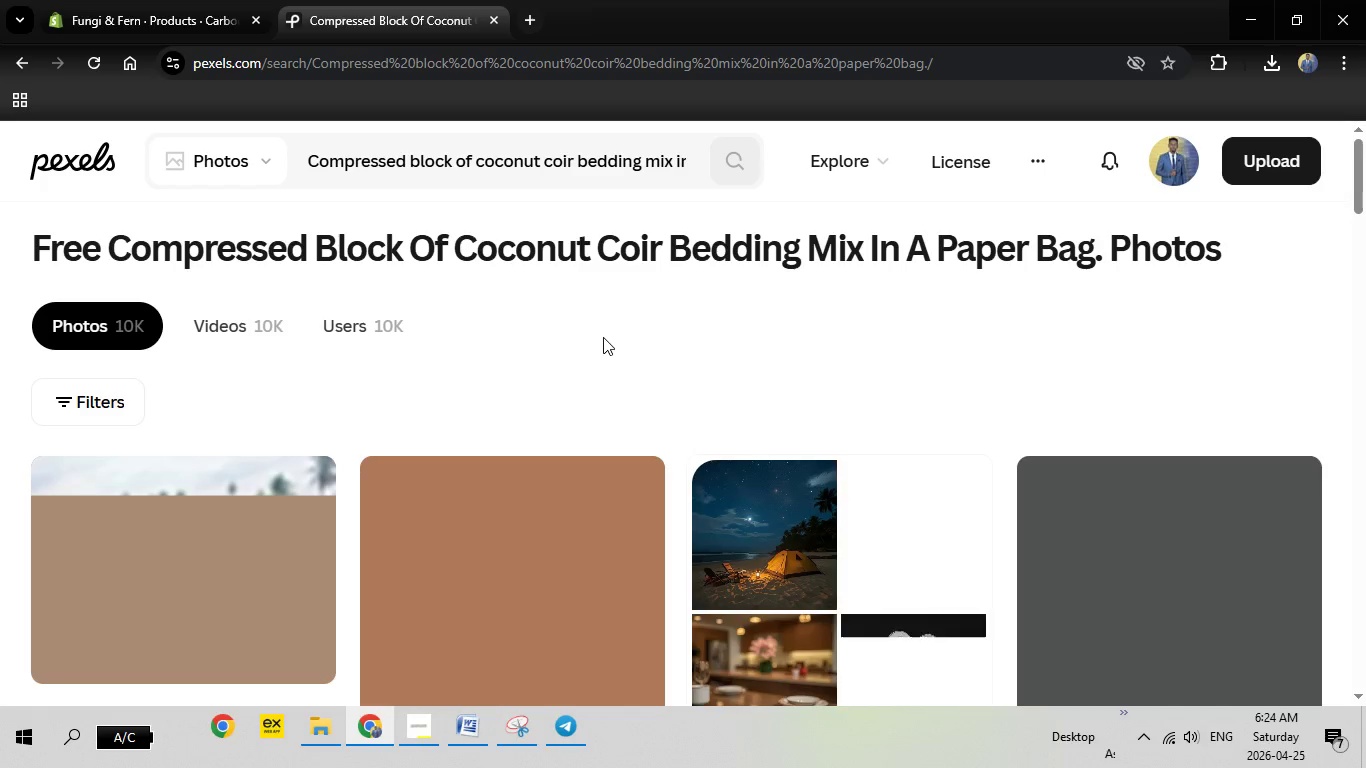 
left_click([232, 583])
 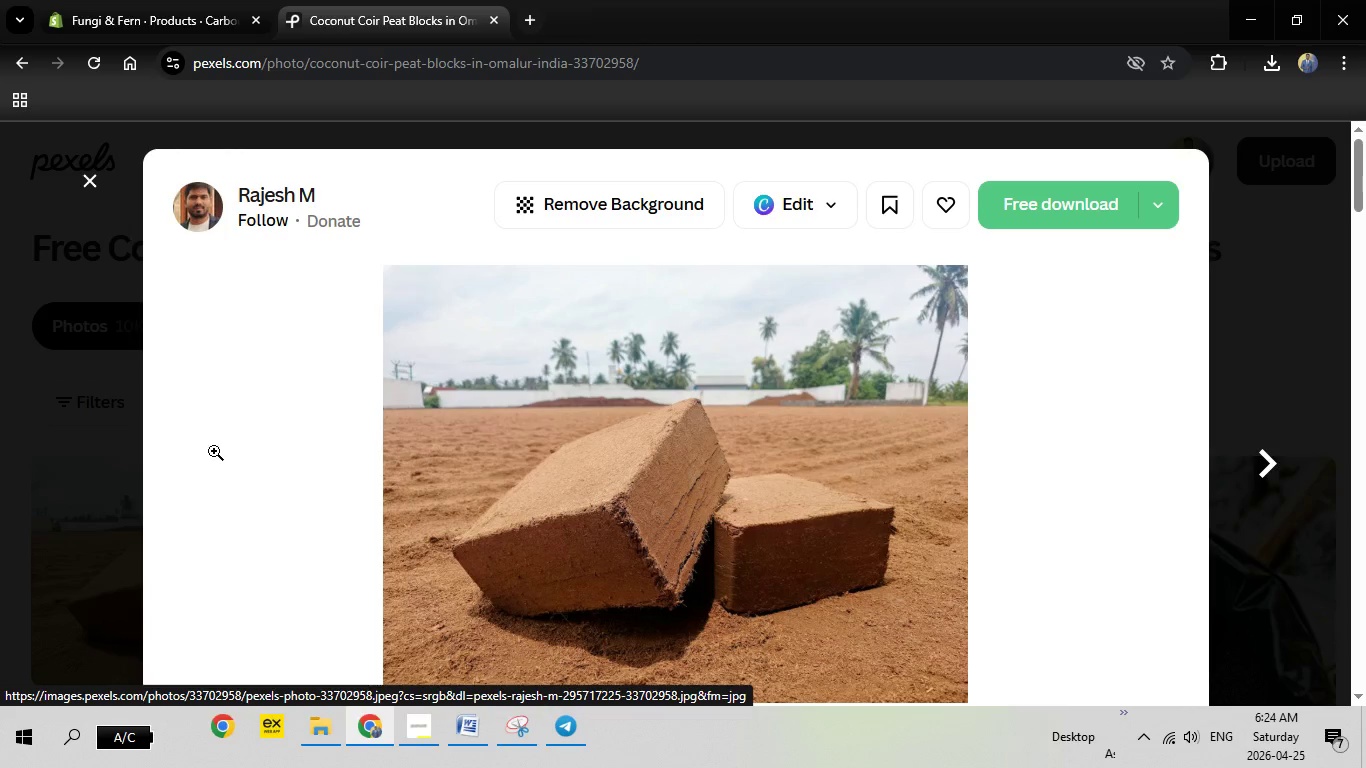 
wait(11.48)
 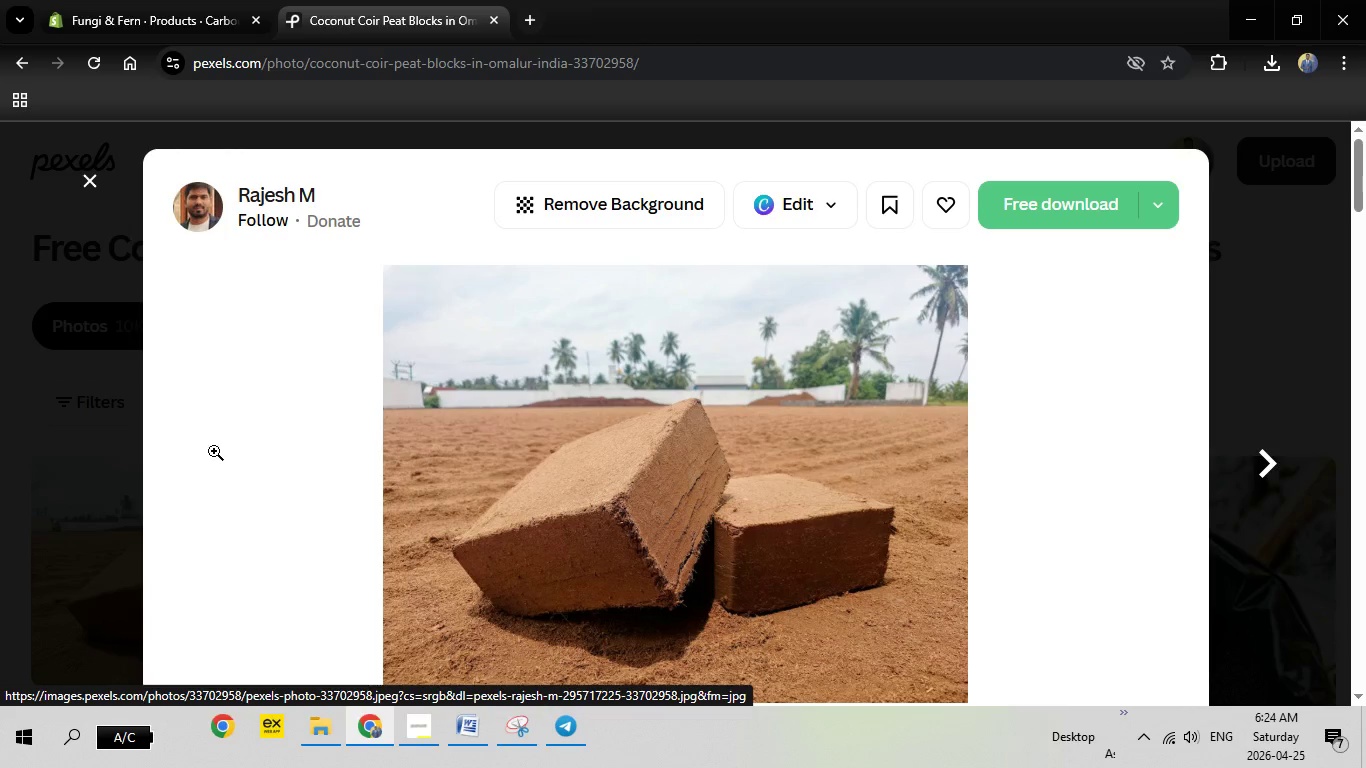 
left_click([1045, 208])
 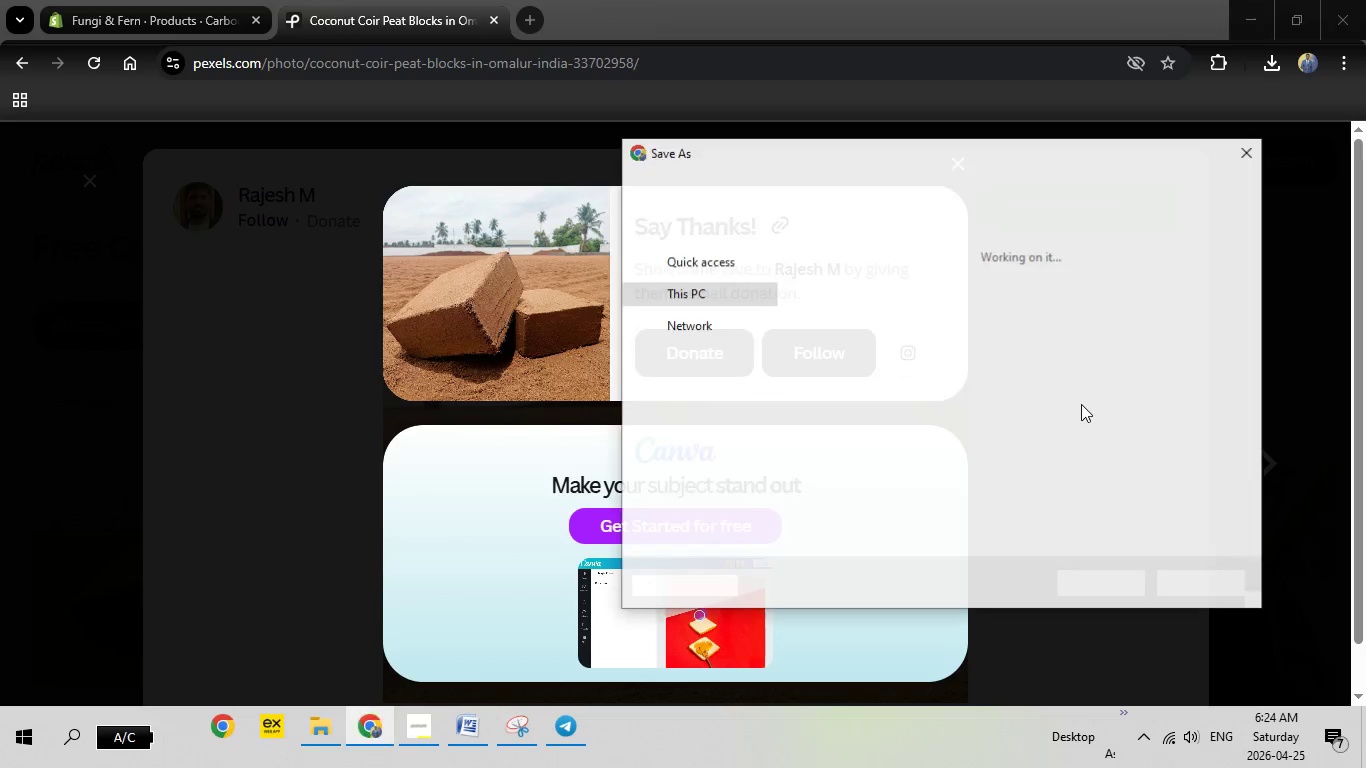 
wait(7.33)
 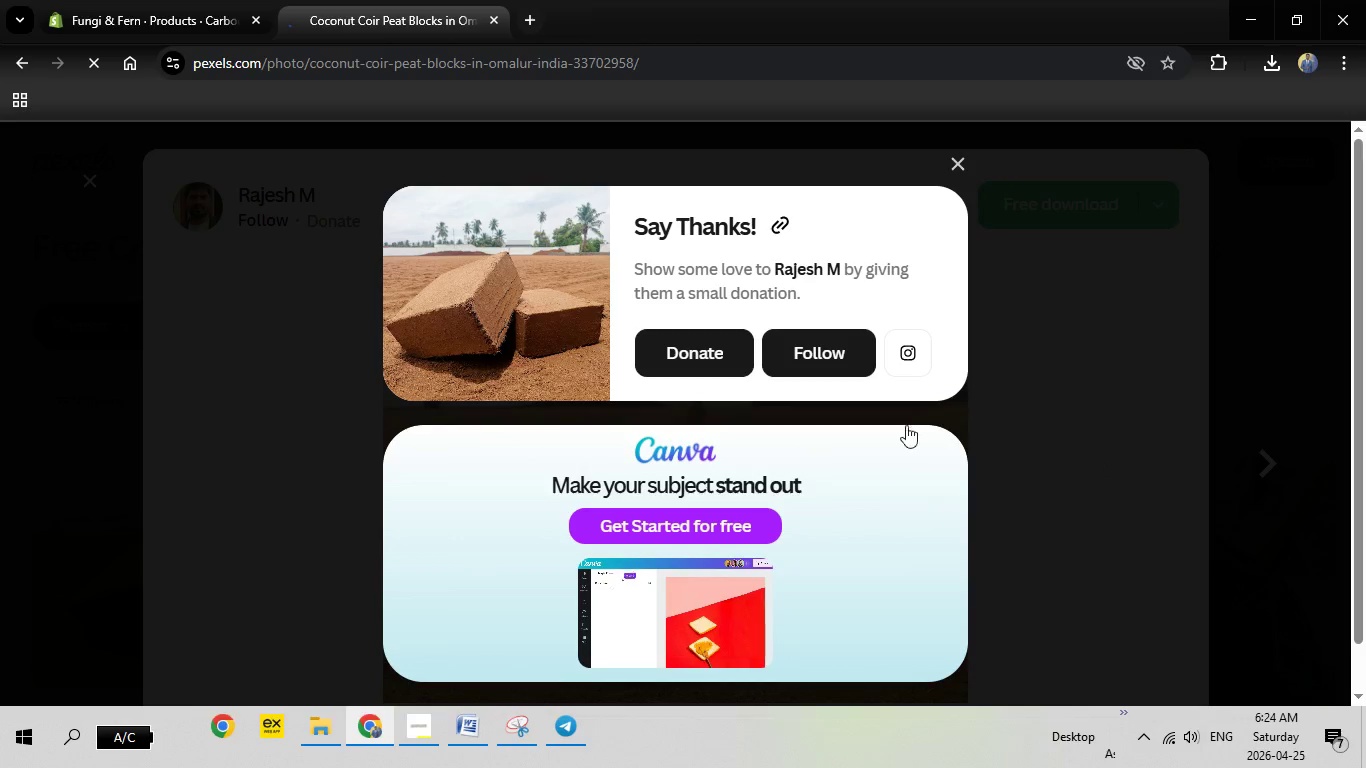 
left_click([1104, 582])
 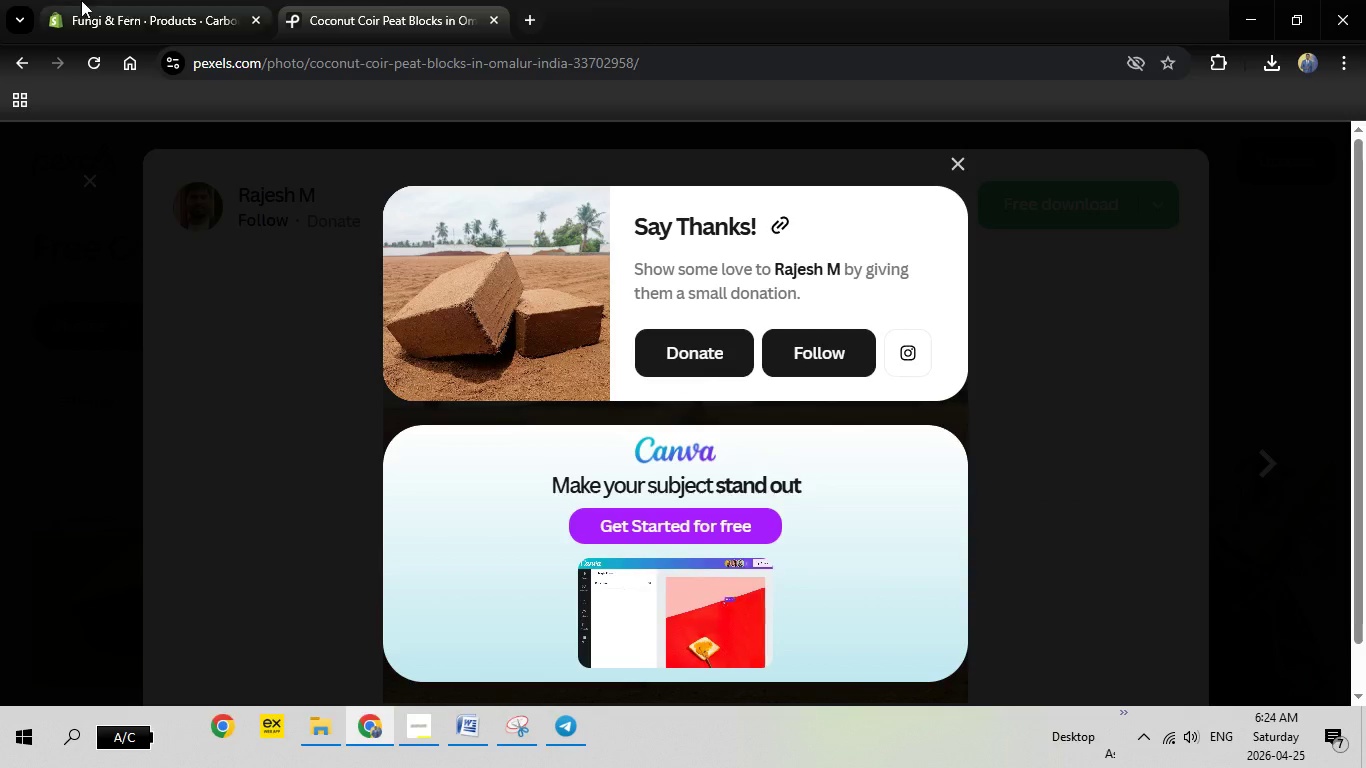 
left_click([66, 0])
 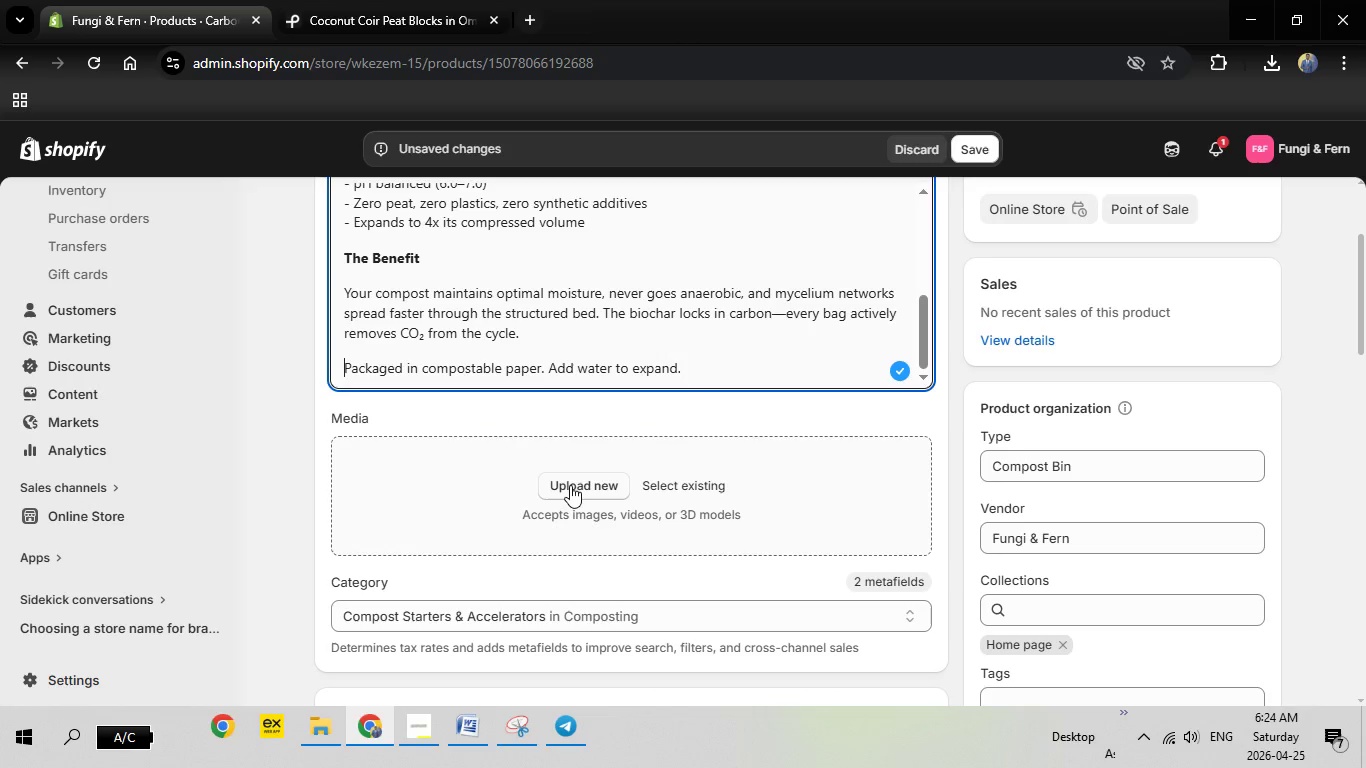 
left_click([570, 485])
 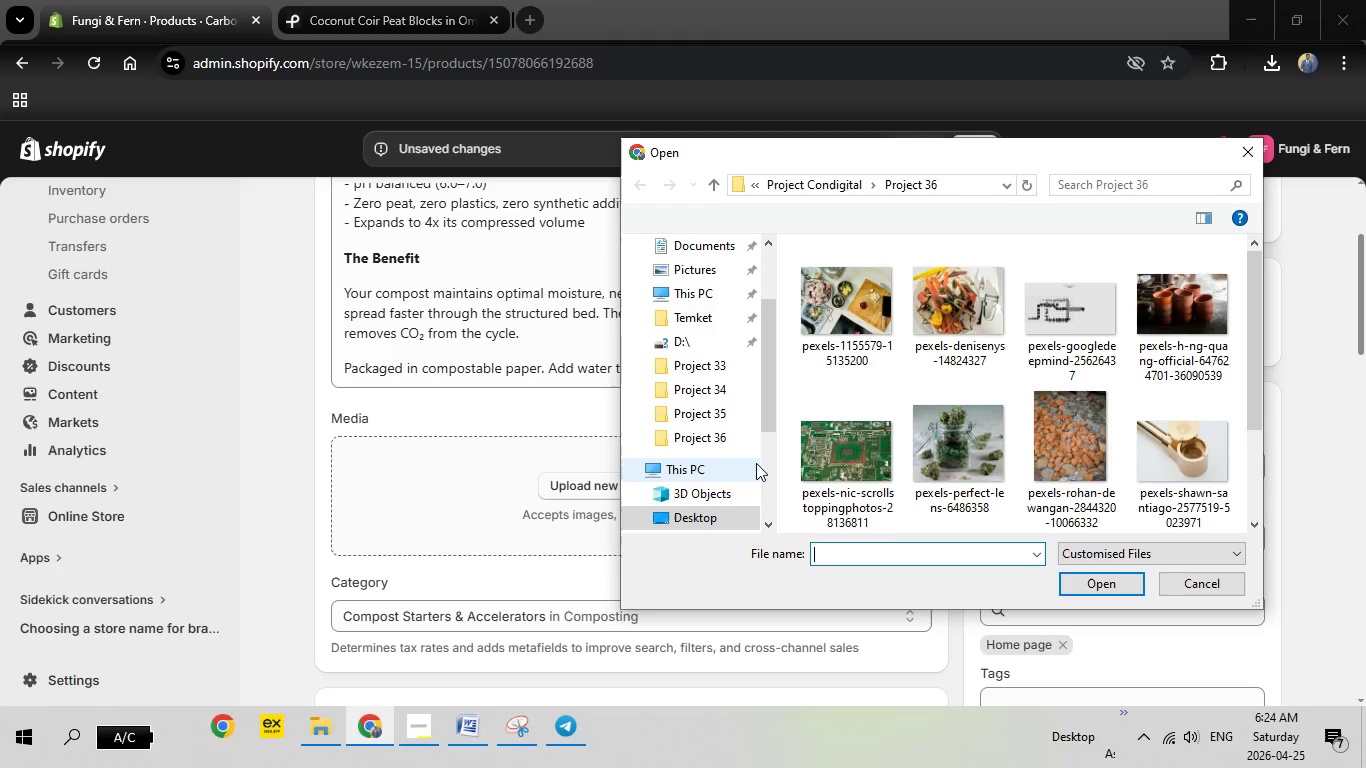 
scroll: coordinate [964, 393], scroll_direction: down, amount: 2.0
 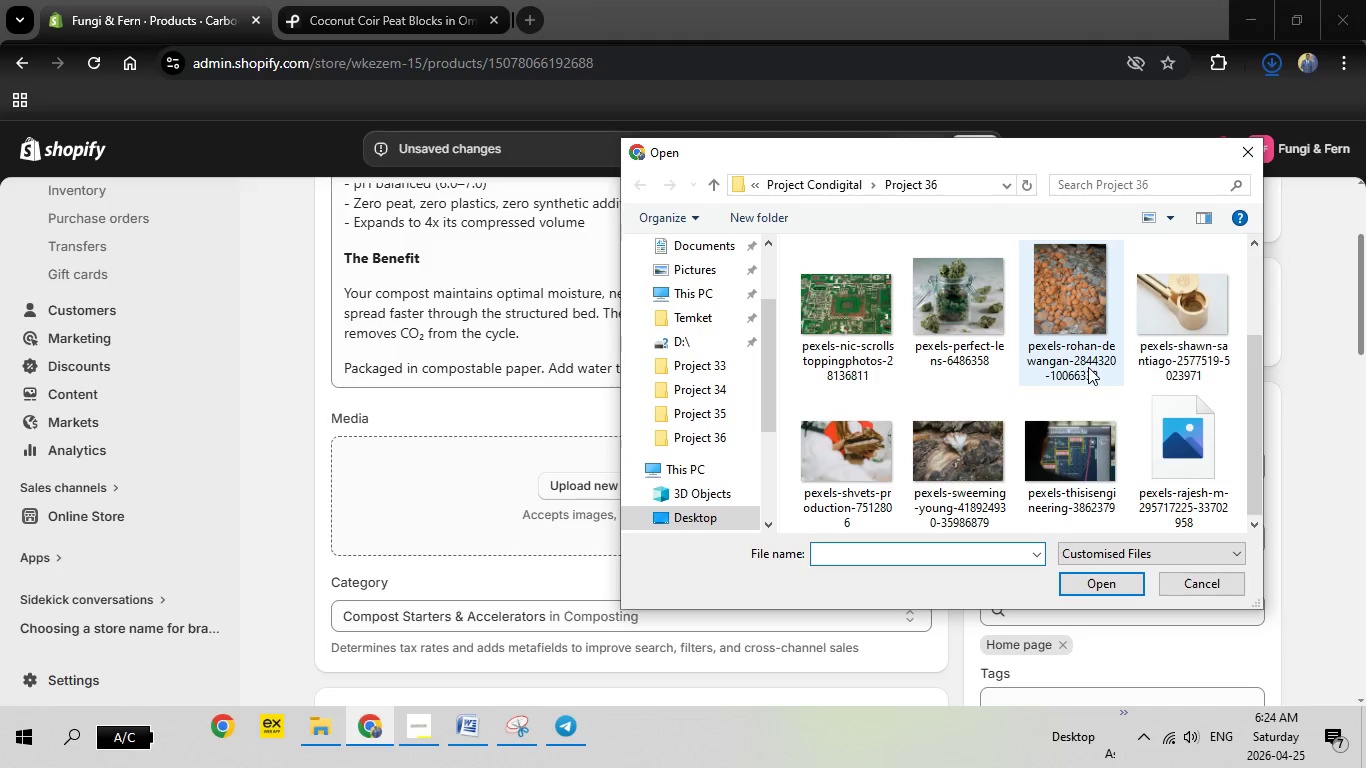 
mouse_move([1100, 360])
 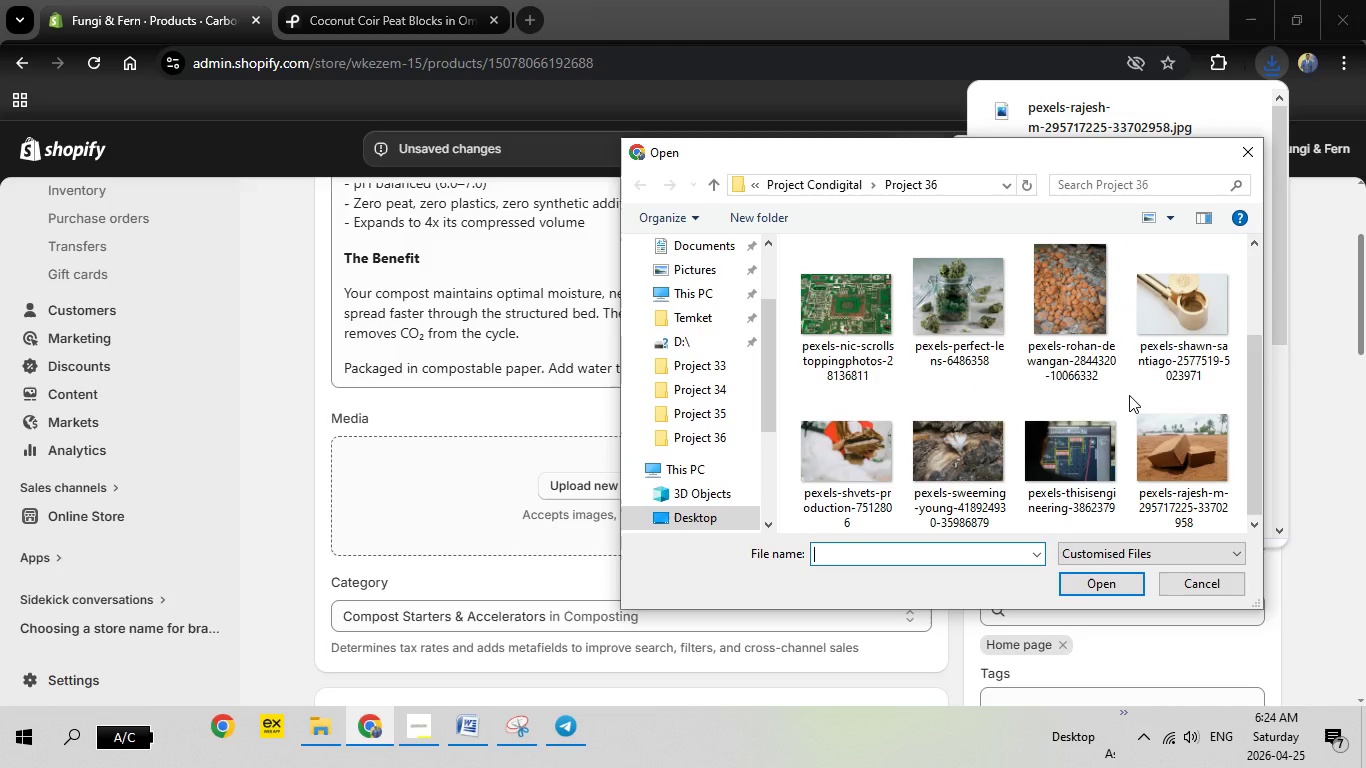 
wait(11.02)
 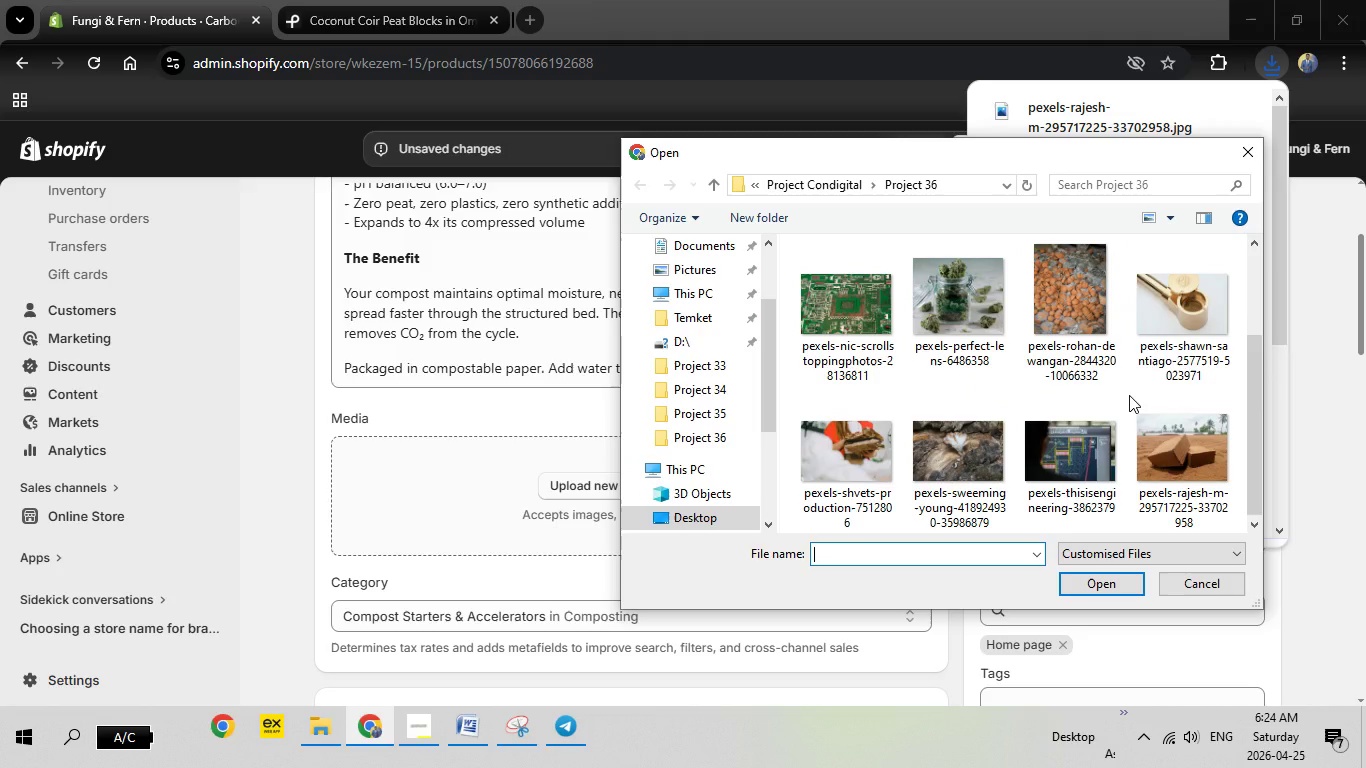 
double_click([1154, 439])
 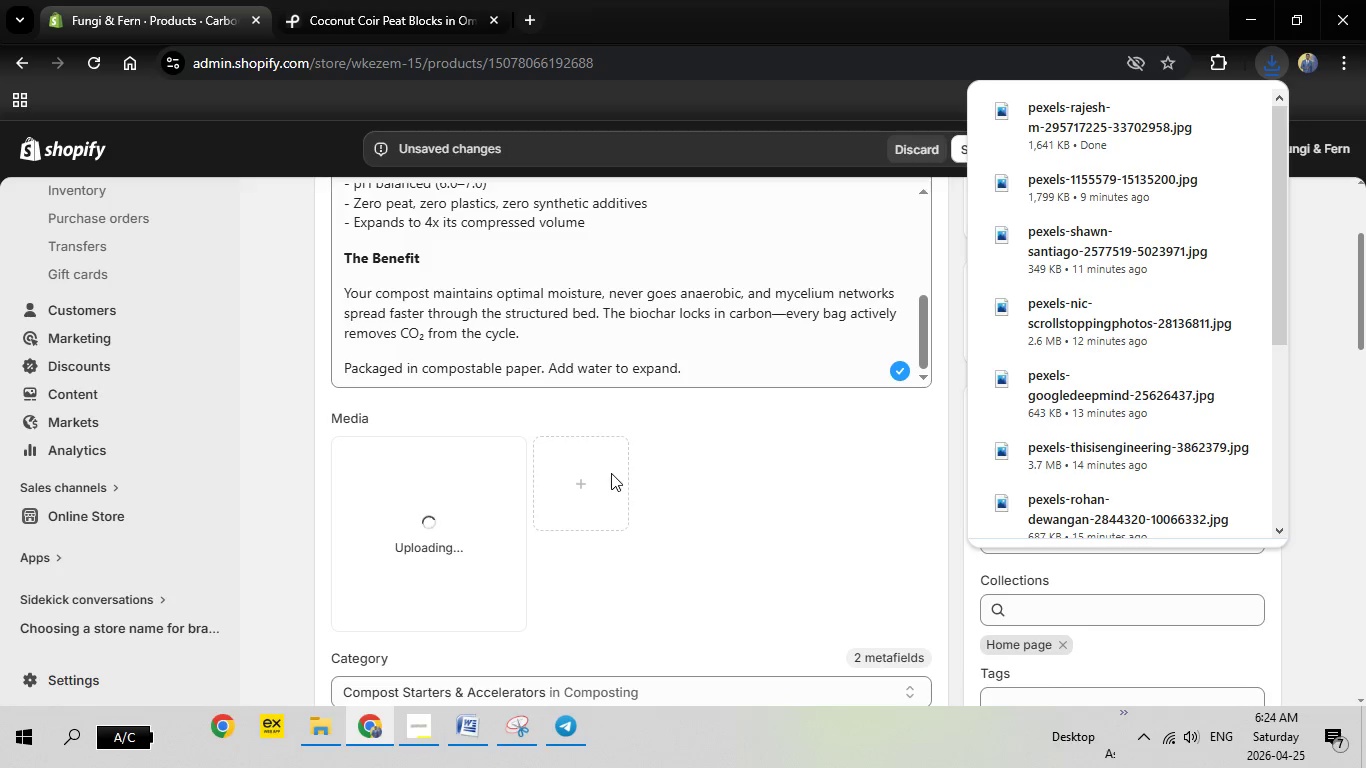 
wait(11.64)
 